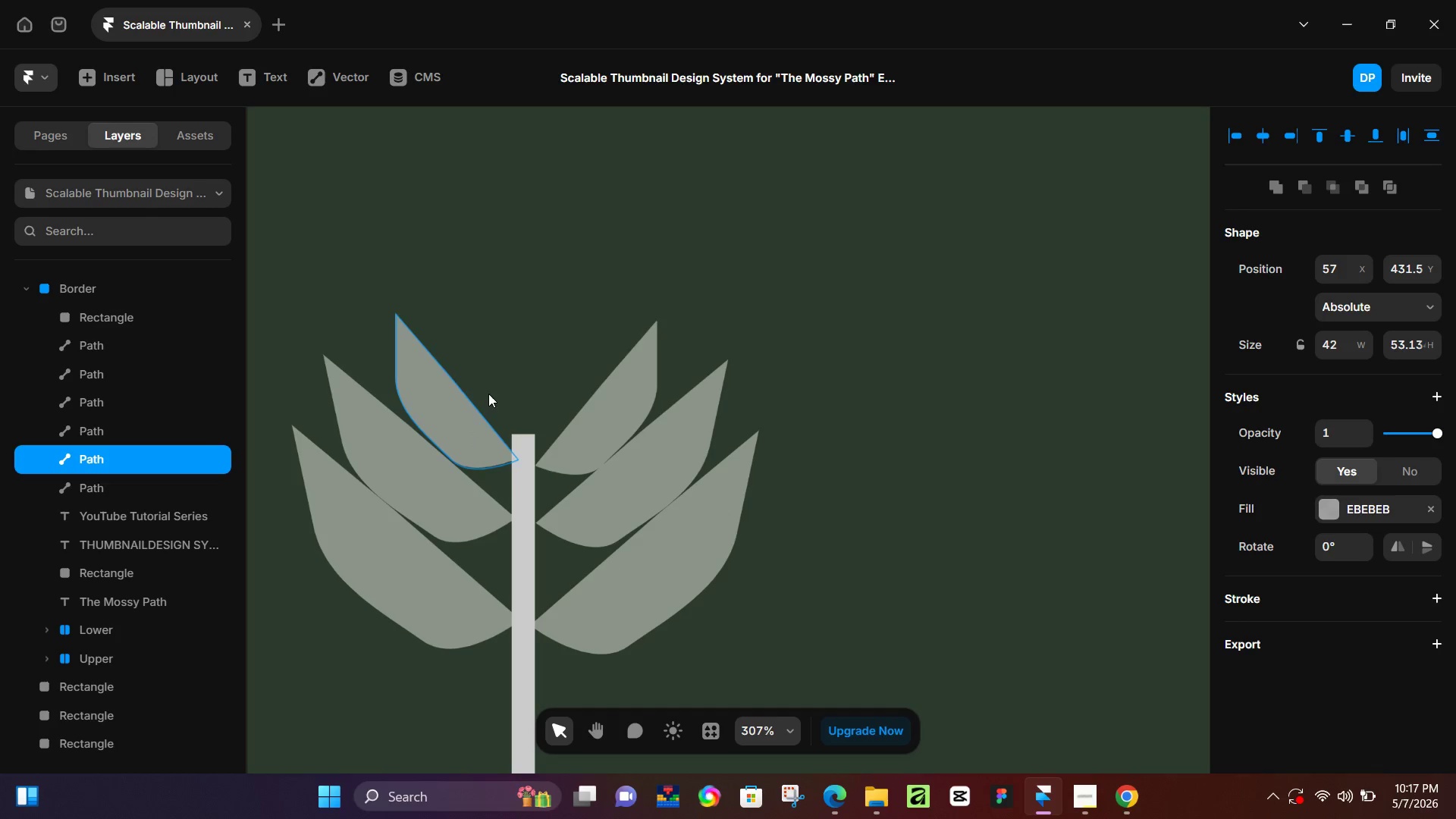 
key(ArrowLeft)
 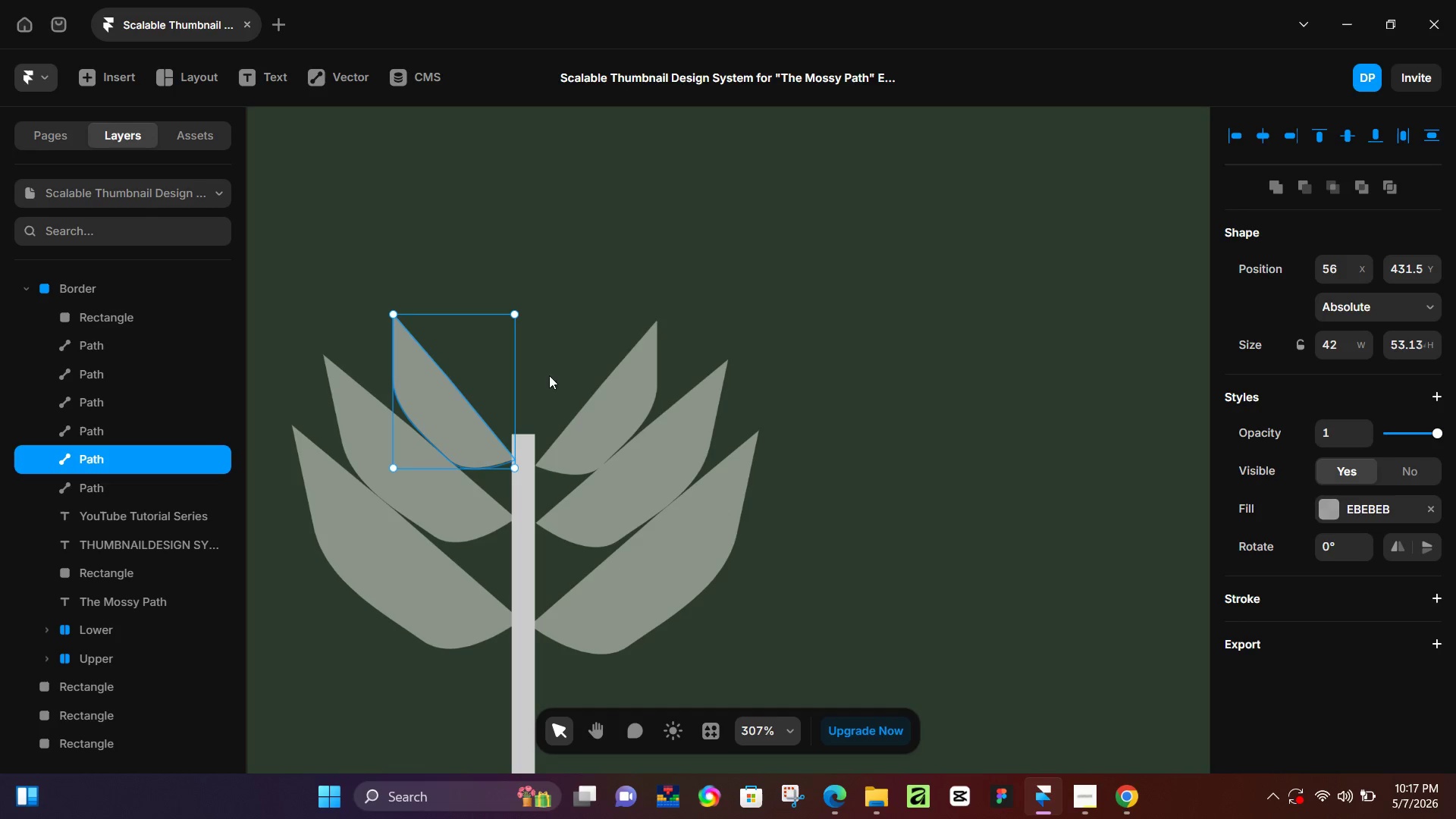 
left_click([546, 330])
 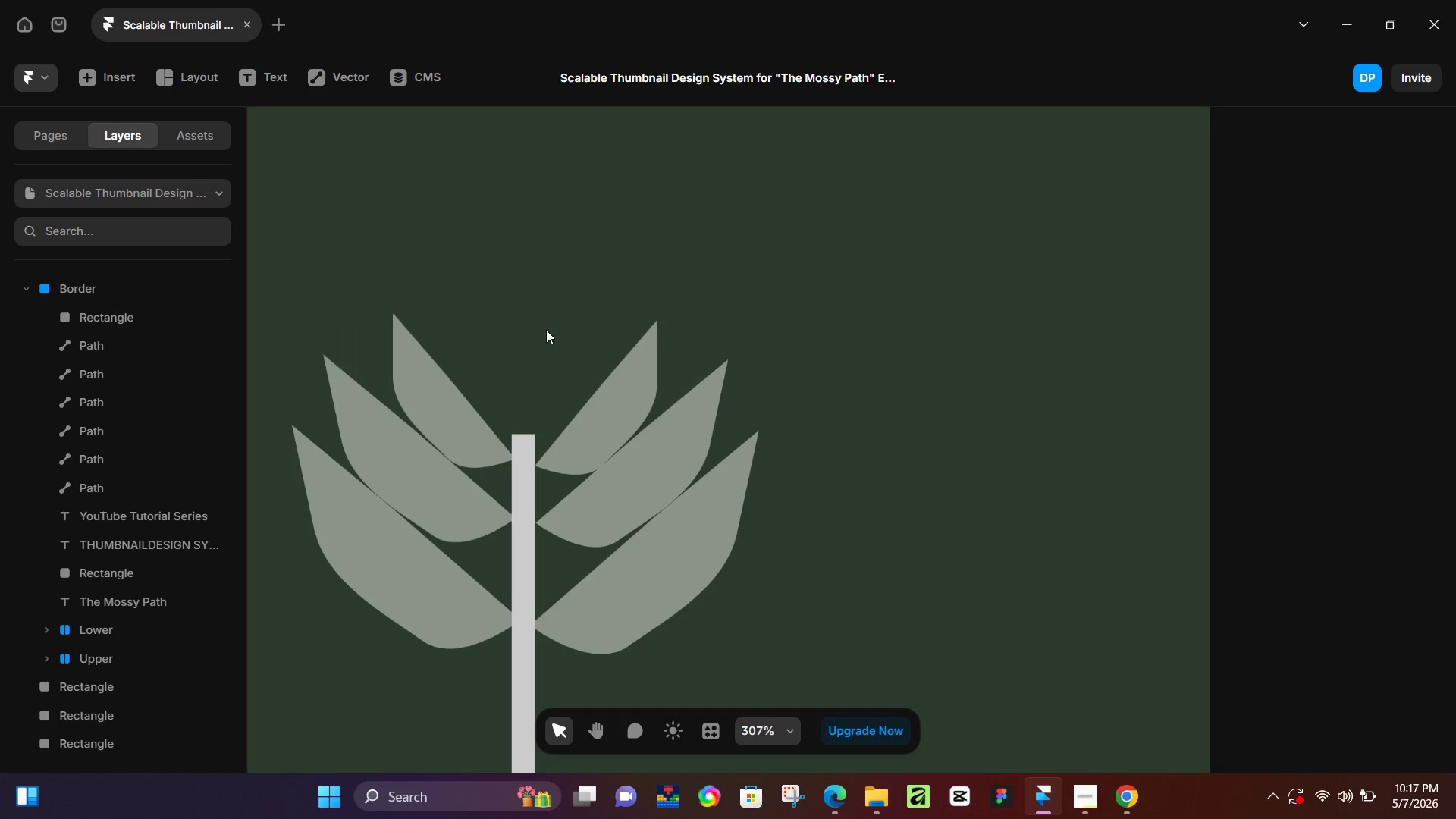 
scroll: coordinate [546, 330], scroll_direction: down, amount: 2.0
 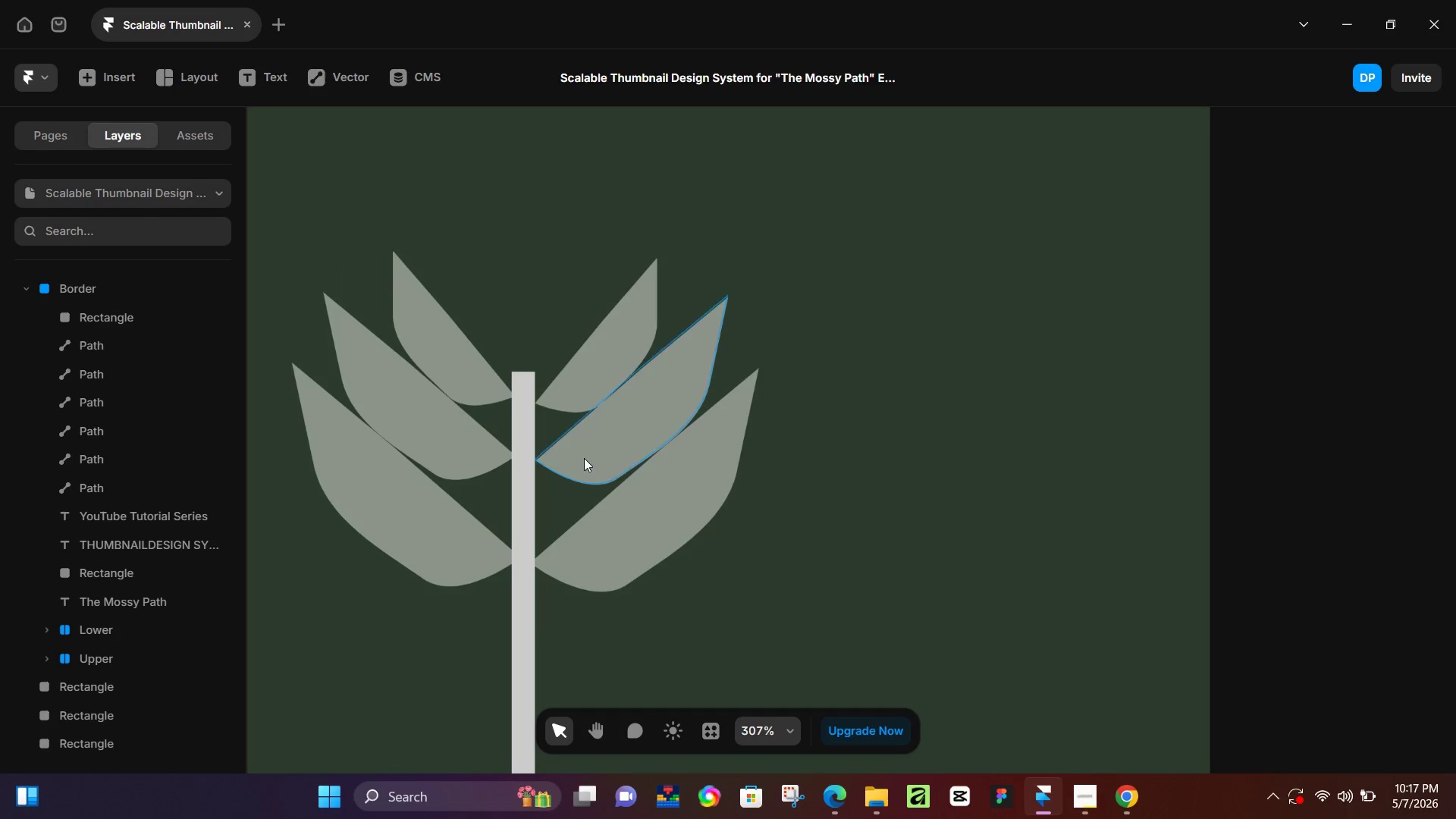 
left_click([584, 458])
 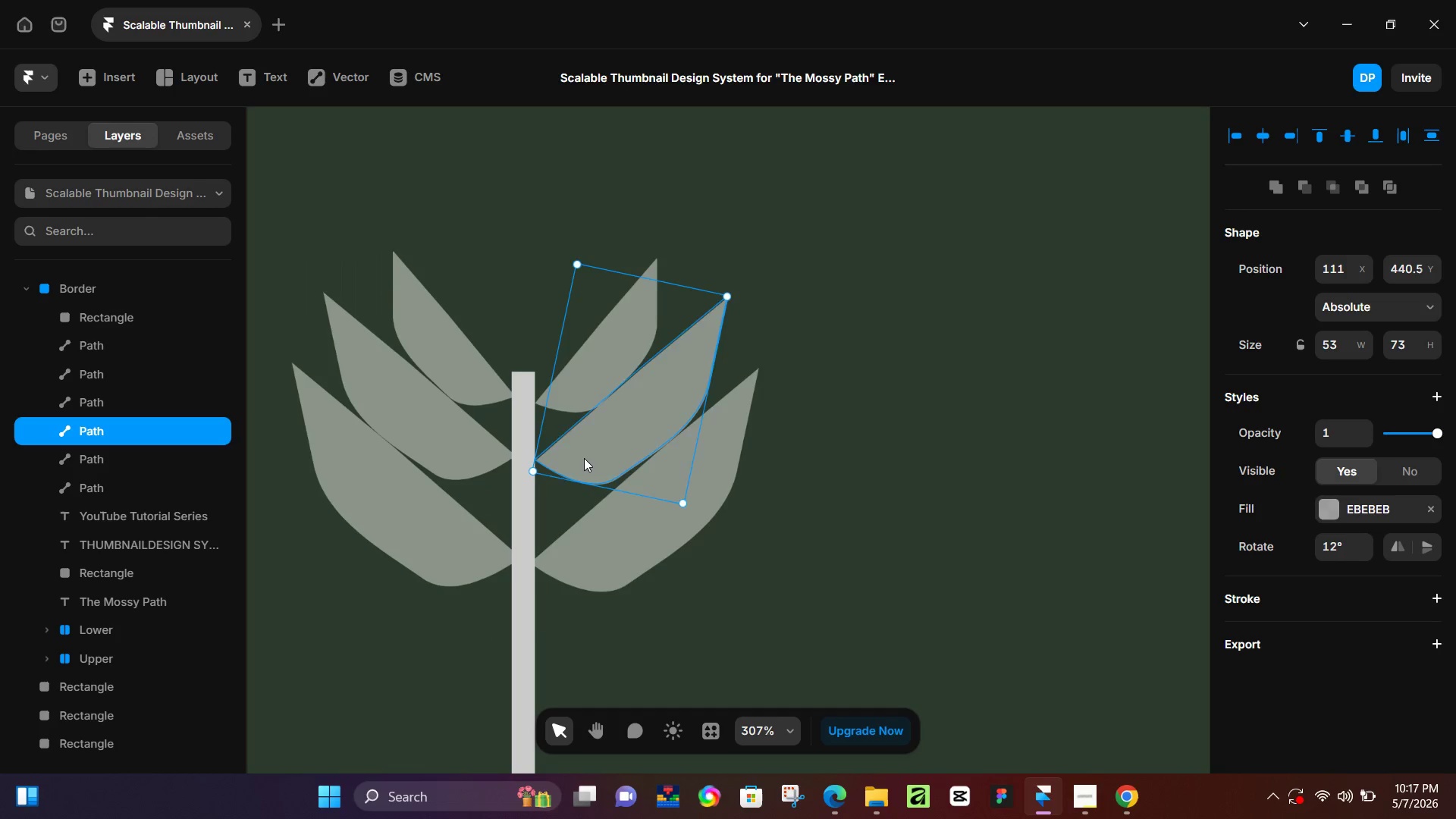 
key(ArrowLeft)
 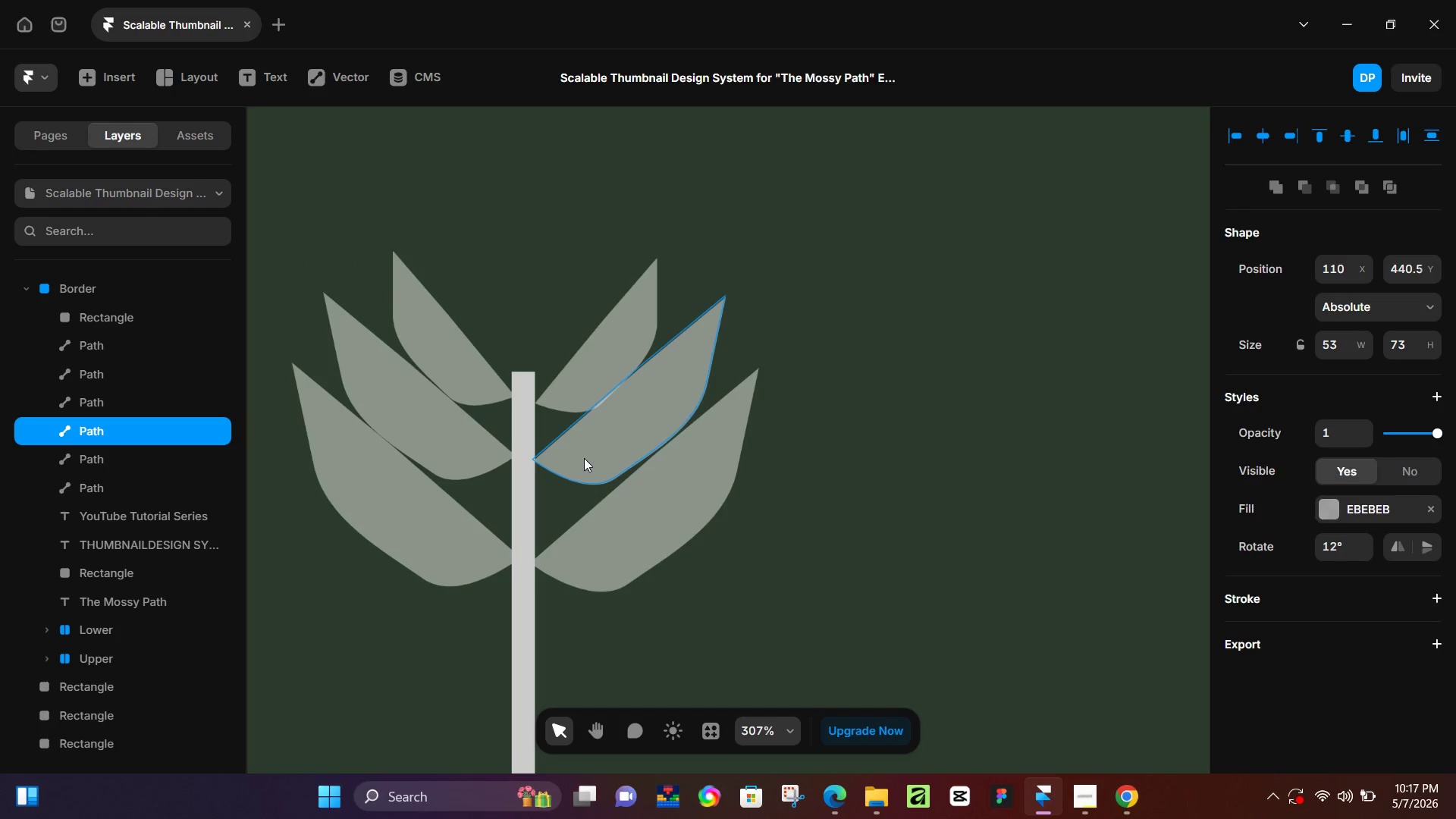 
key(ArrowLeft)
 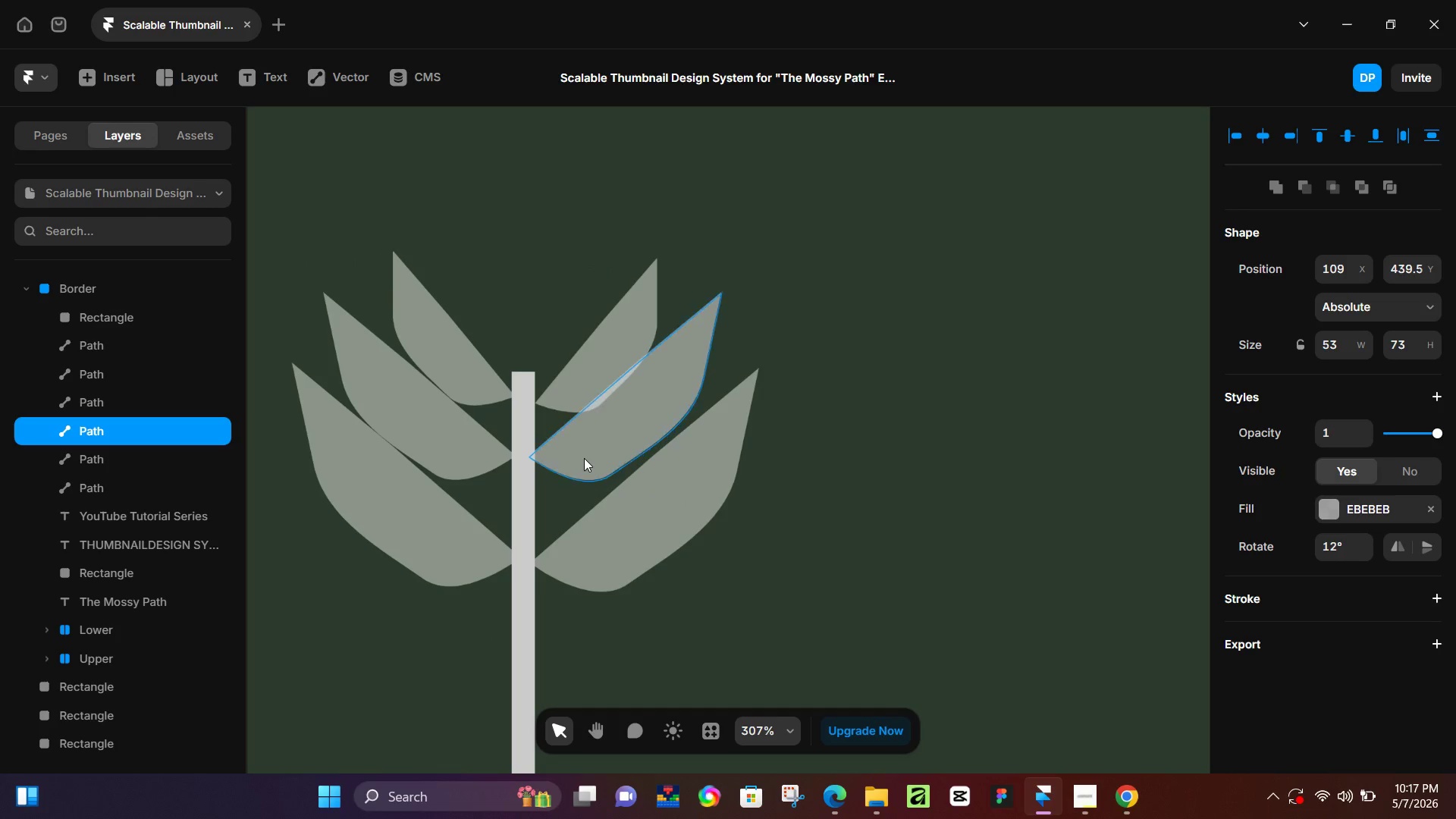 
key(ArrowUp)
 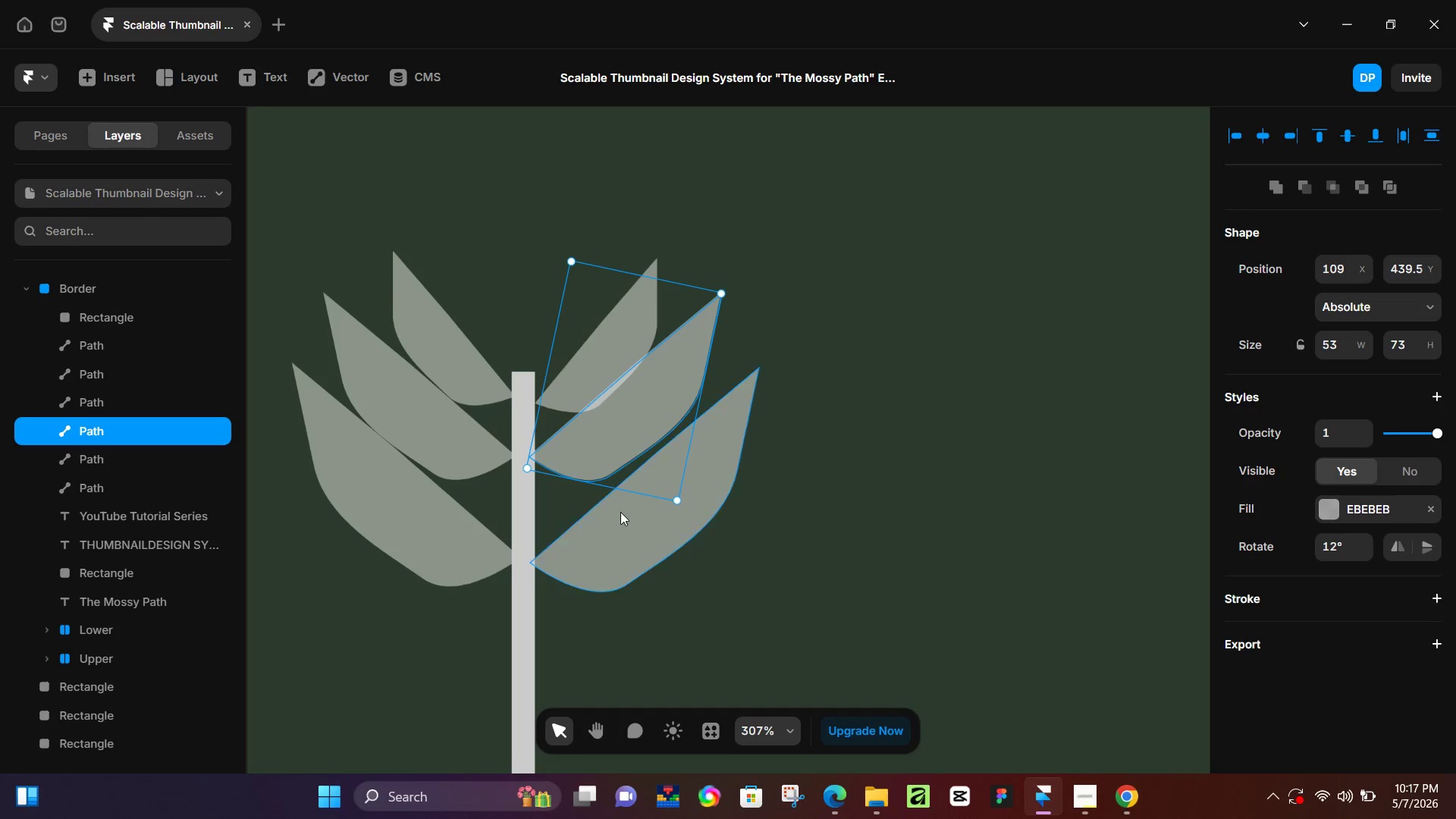 
key(ArrowDown)
 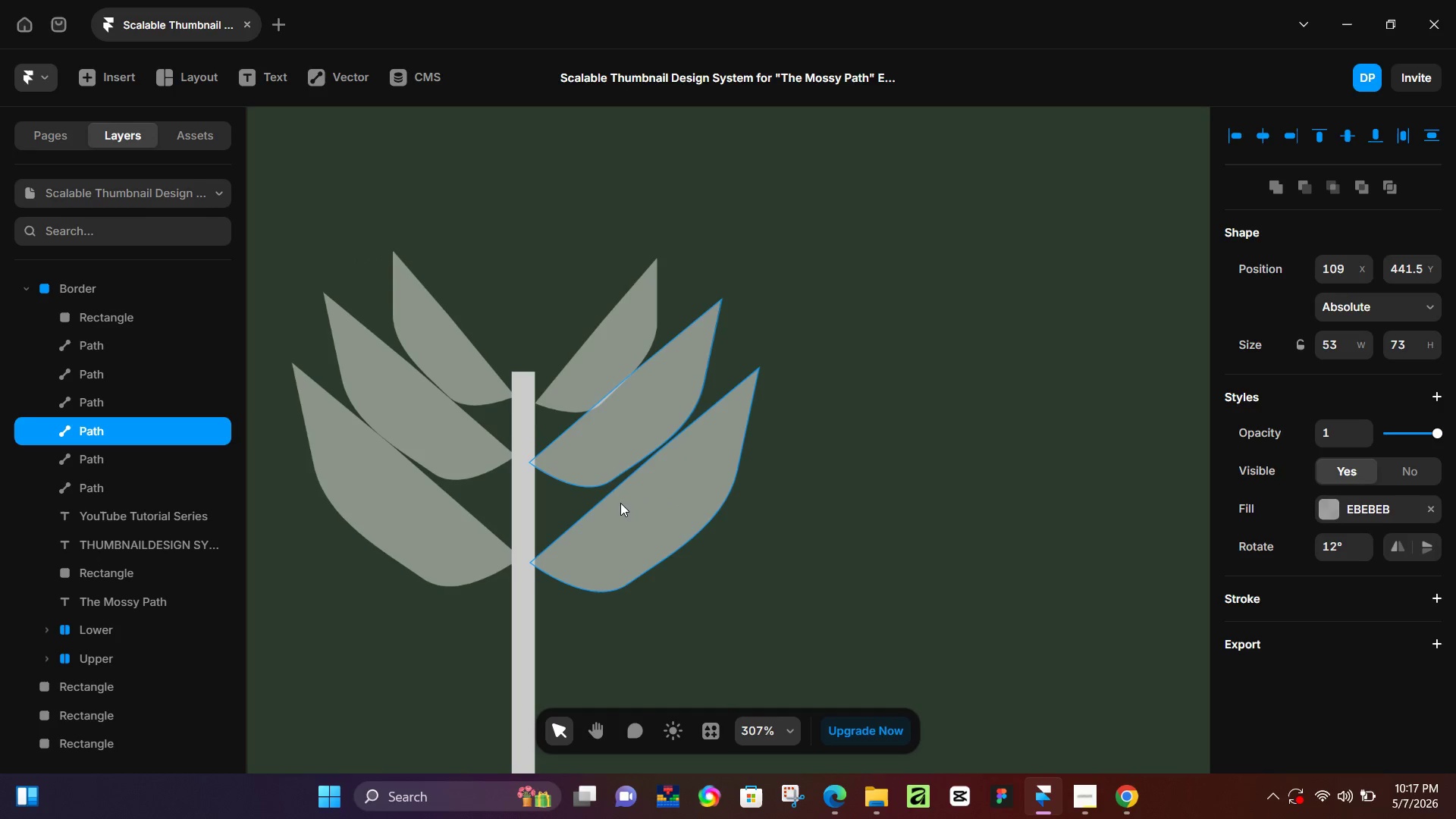 
key(ArrowDown)
 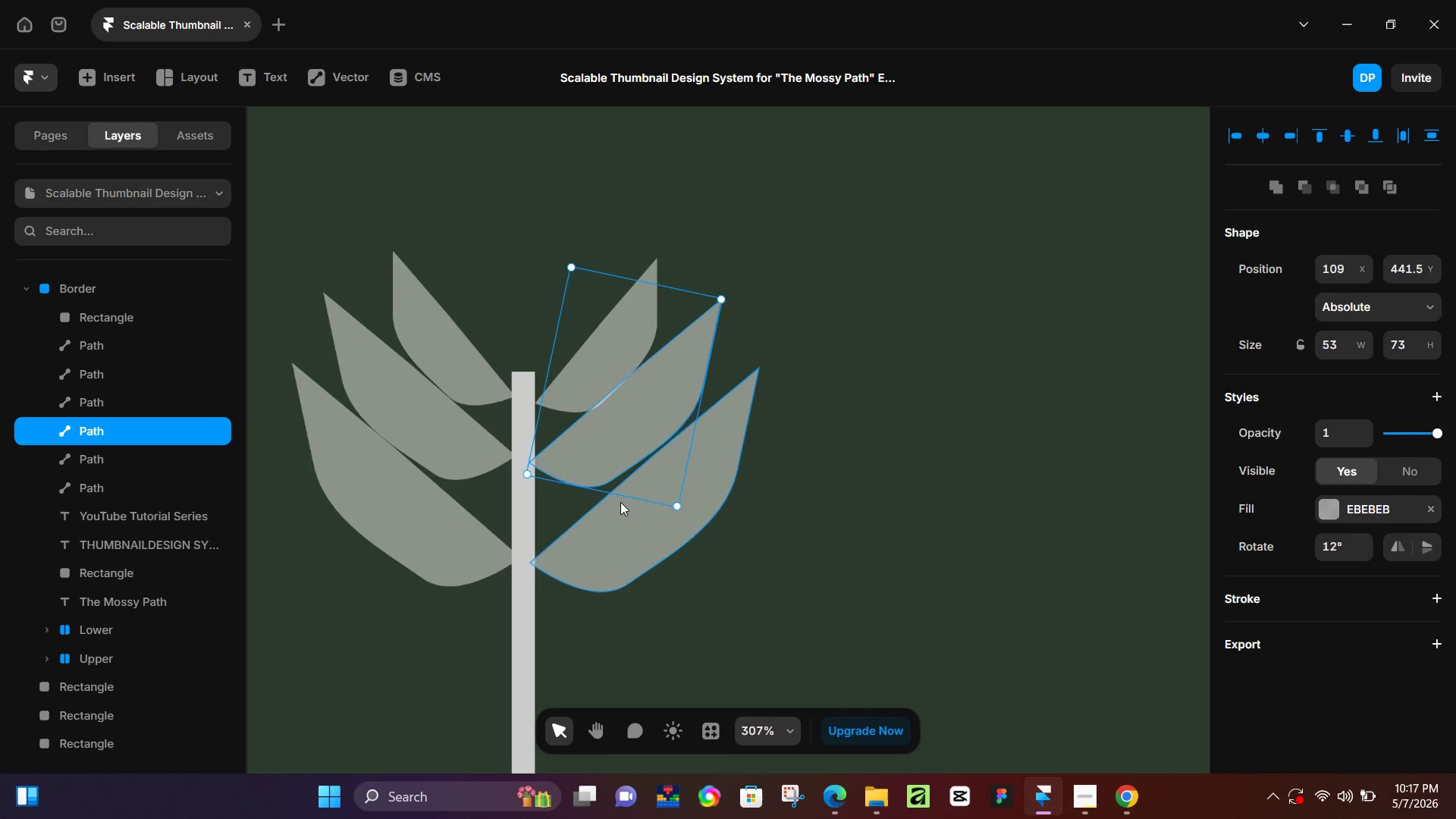 
key(ArrowDown)
 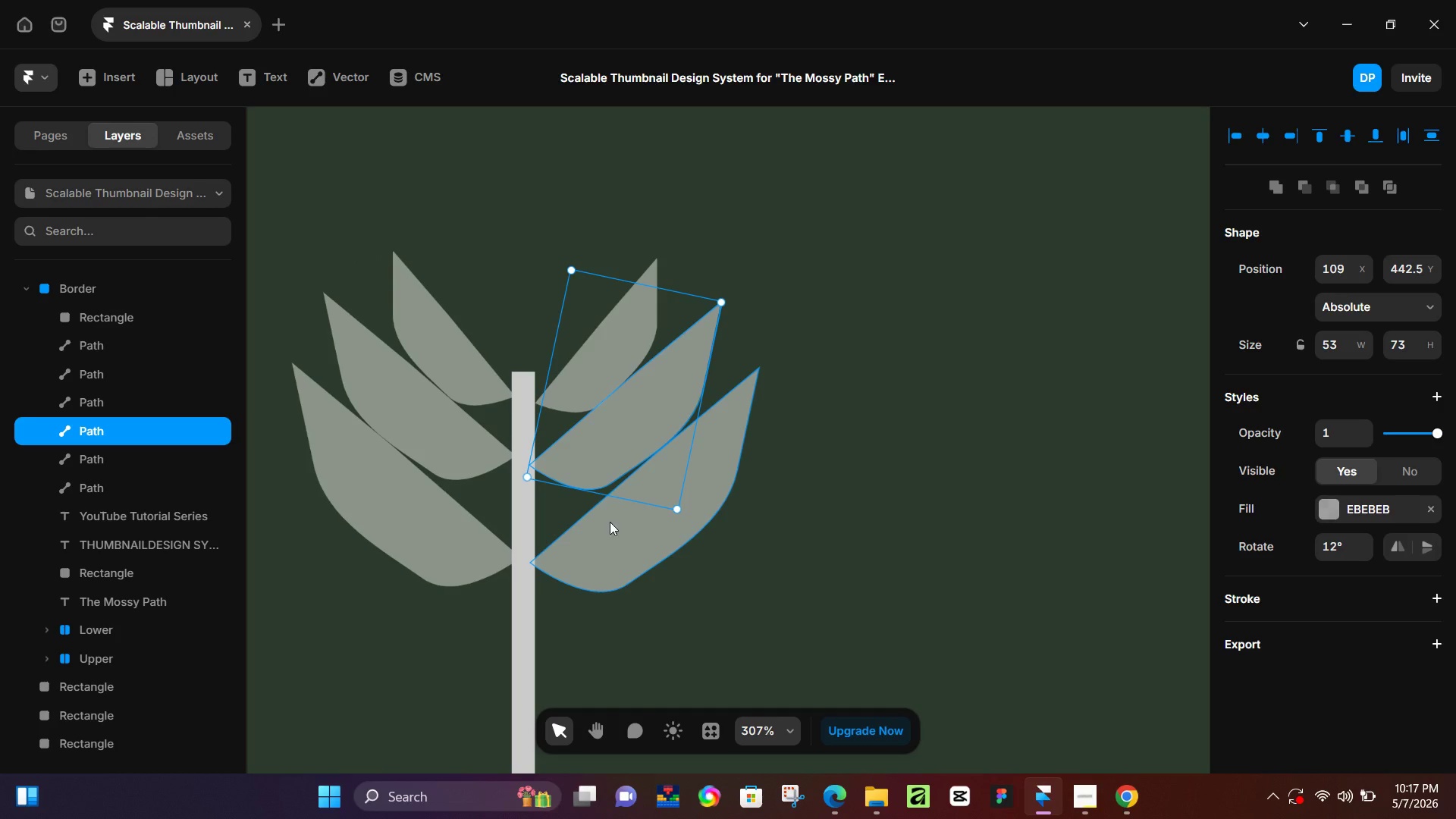 
left_click([601, 529])
 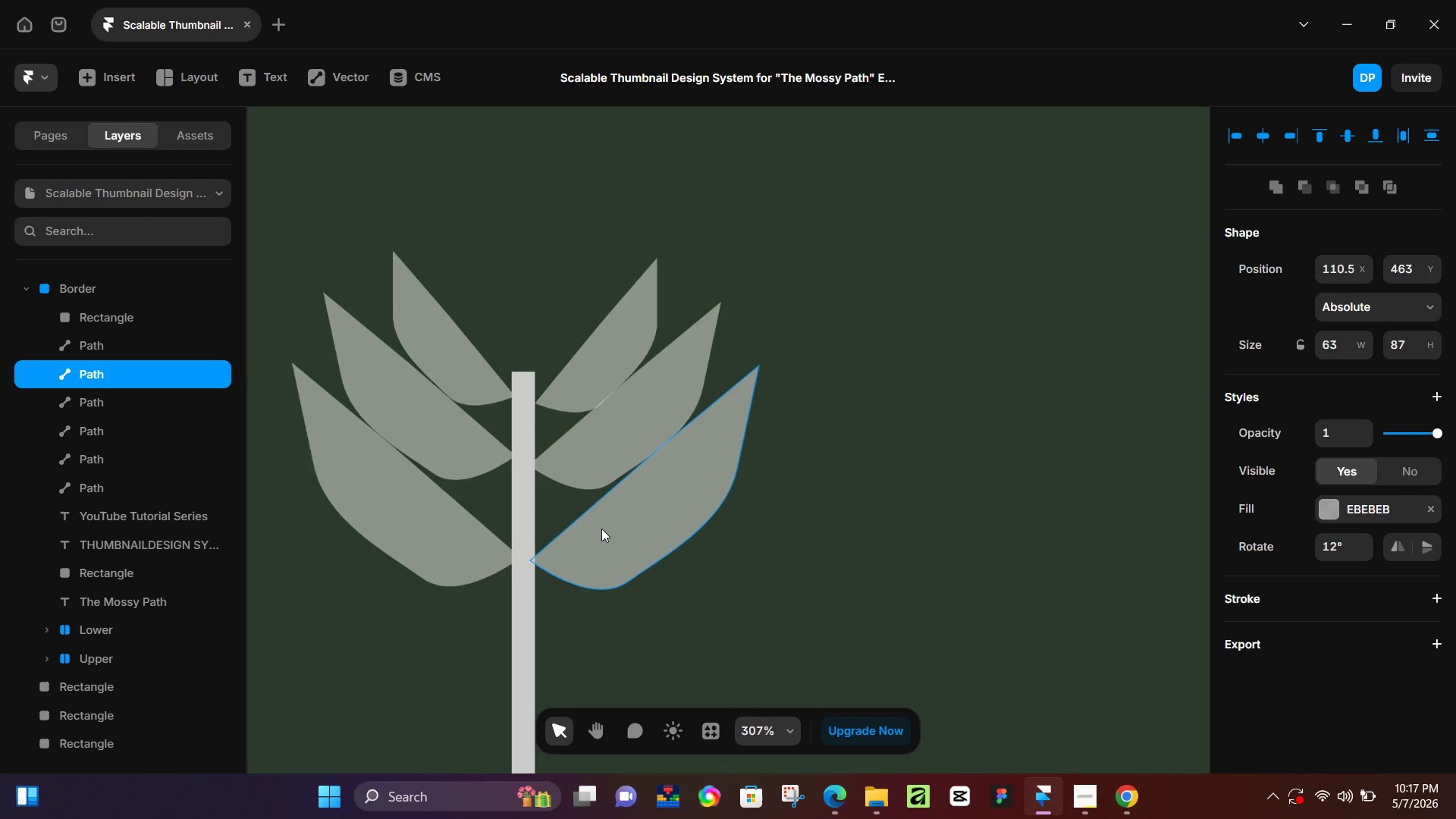 
key(ArrowUp)
 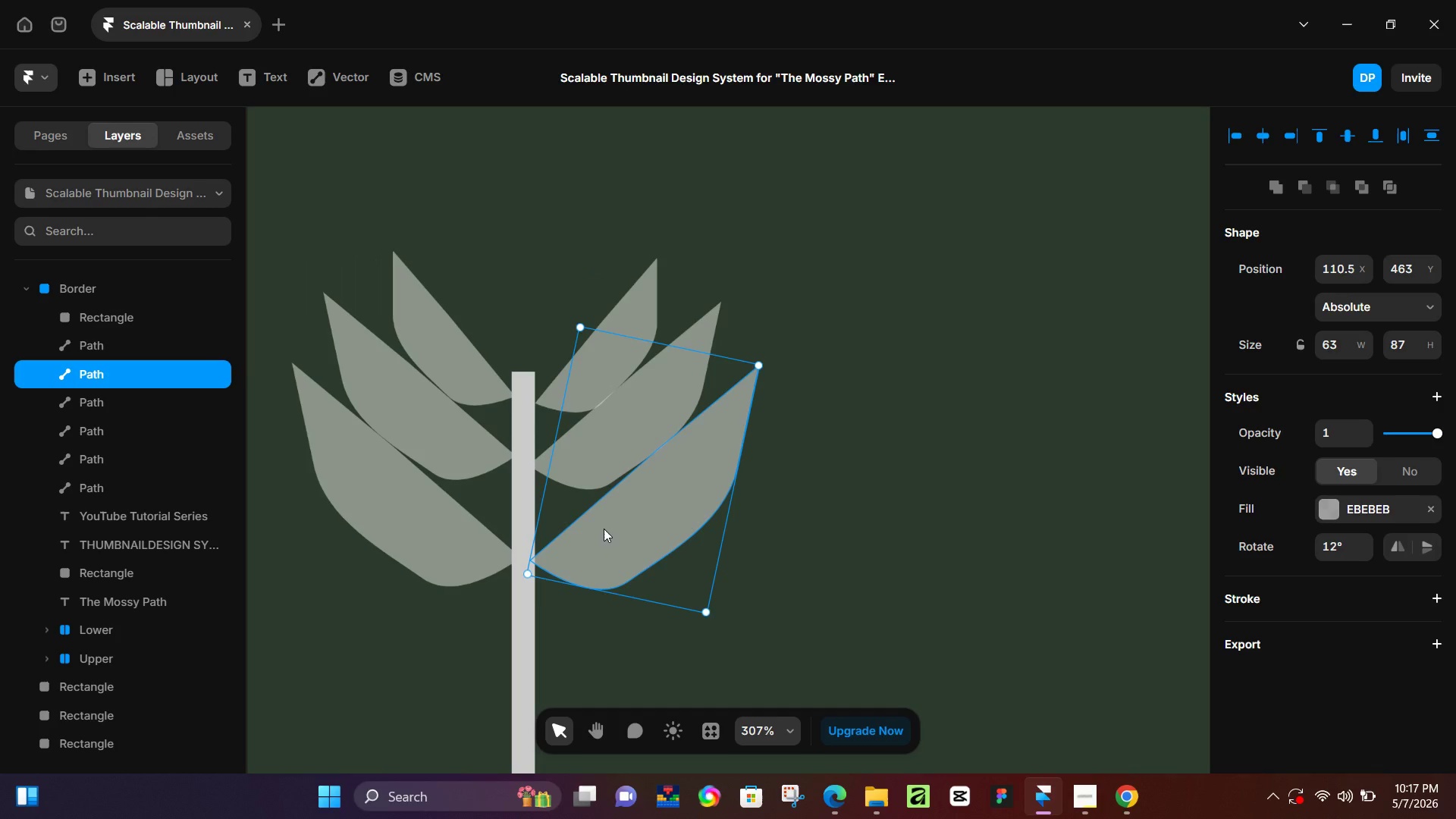 
key(ArrowUp)
 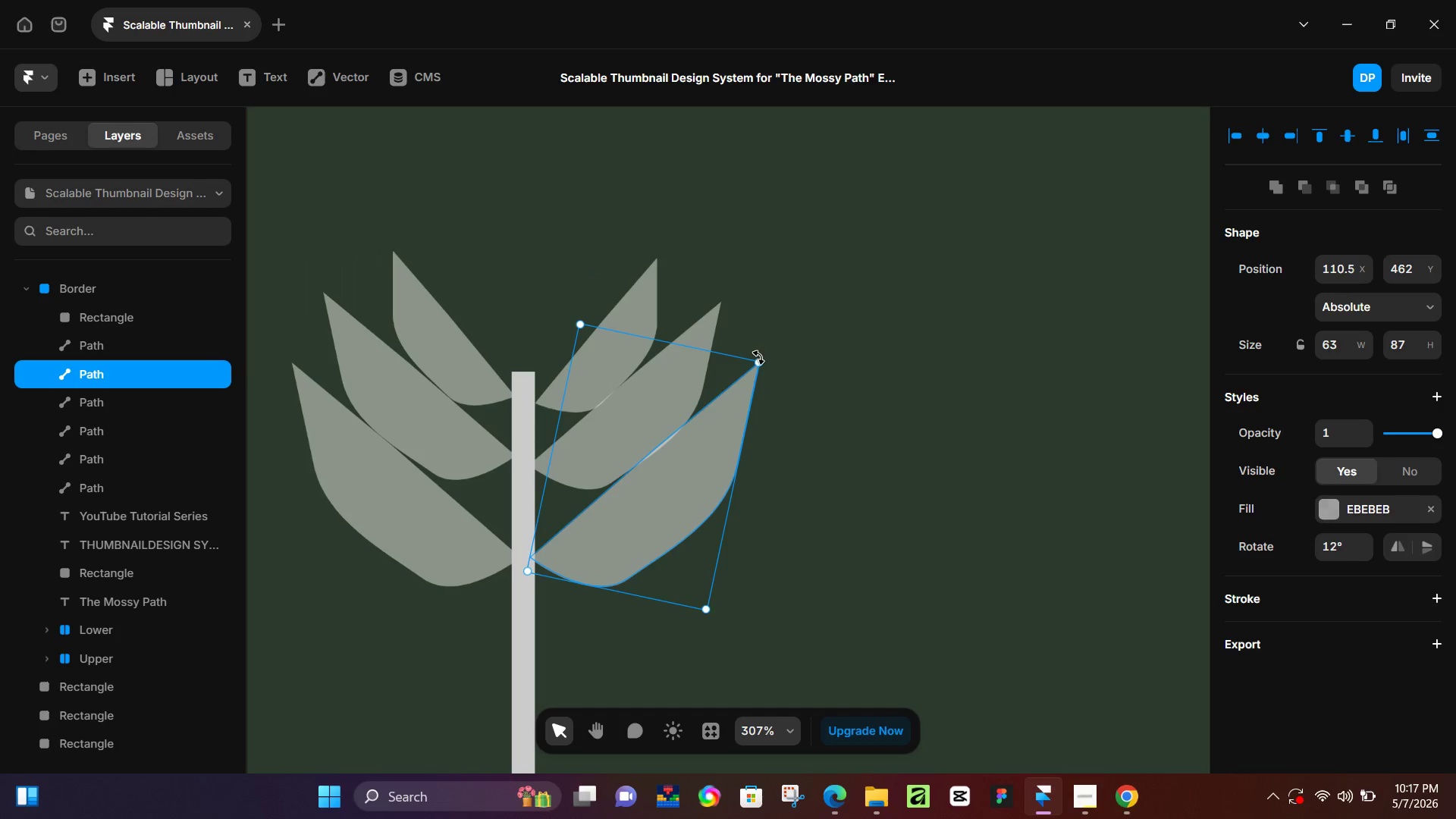 
left_click_drag(start_coordinate=[765, 359], to_coordinate=[776, 368])
 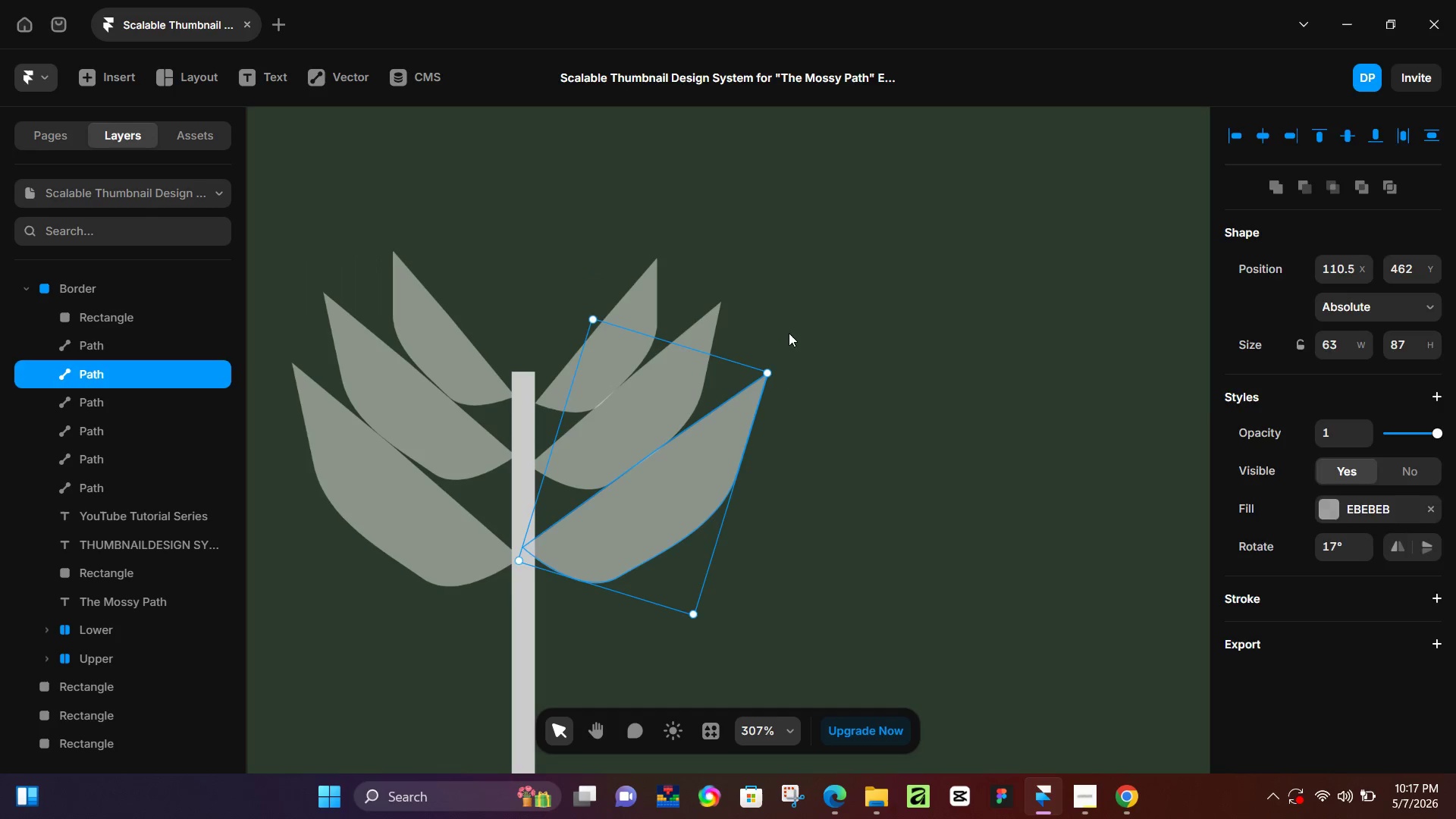 
left_click([792, 331])
 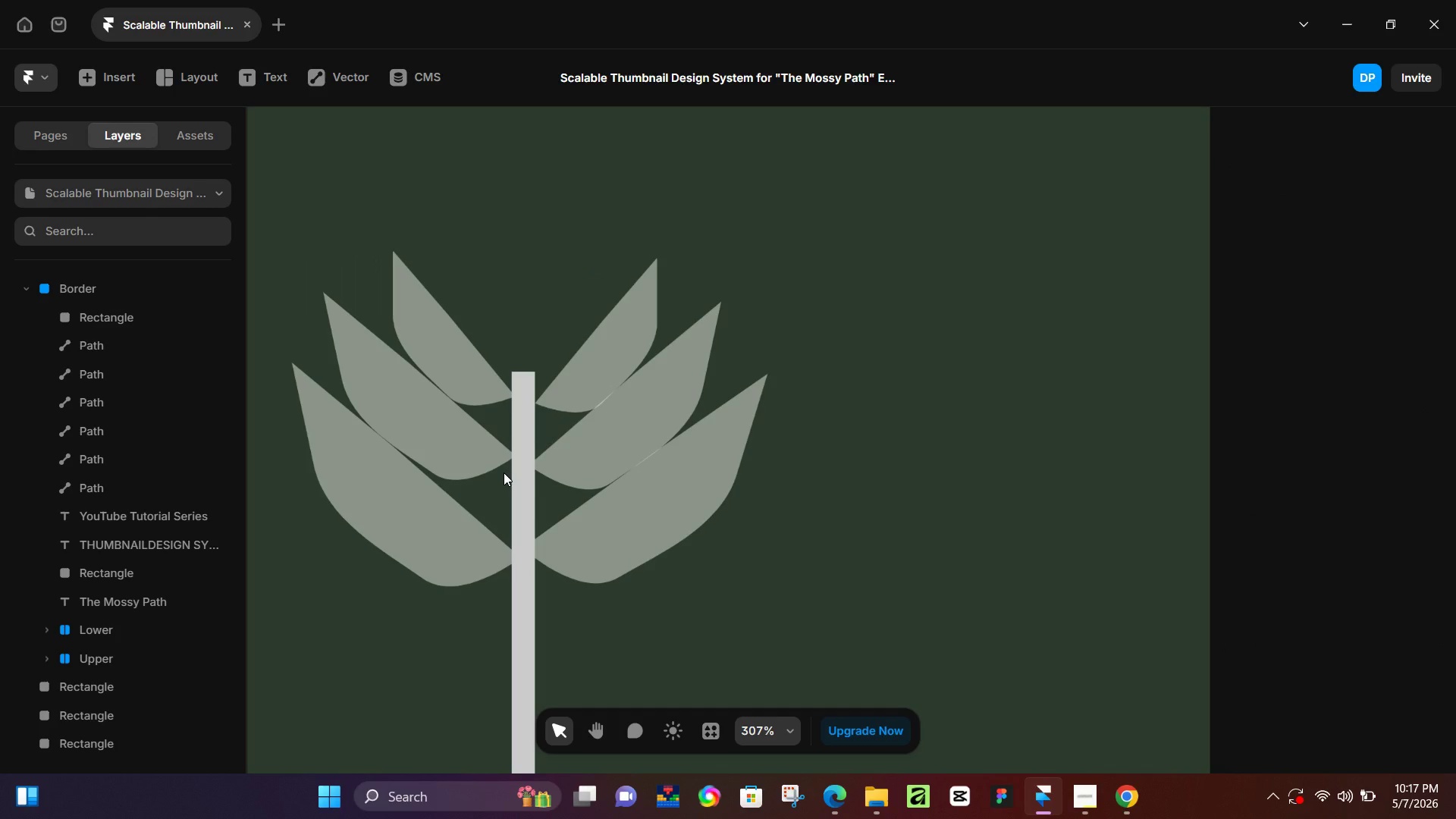 
hold_key(key=ControlLeft, duration=1.27)
scroll: coordinate [595, 506], scroll_direction: down, amount: 10.0
 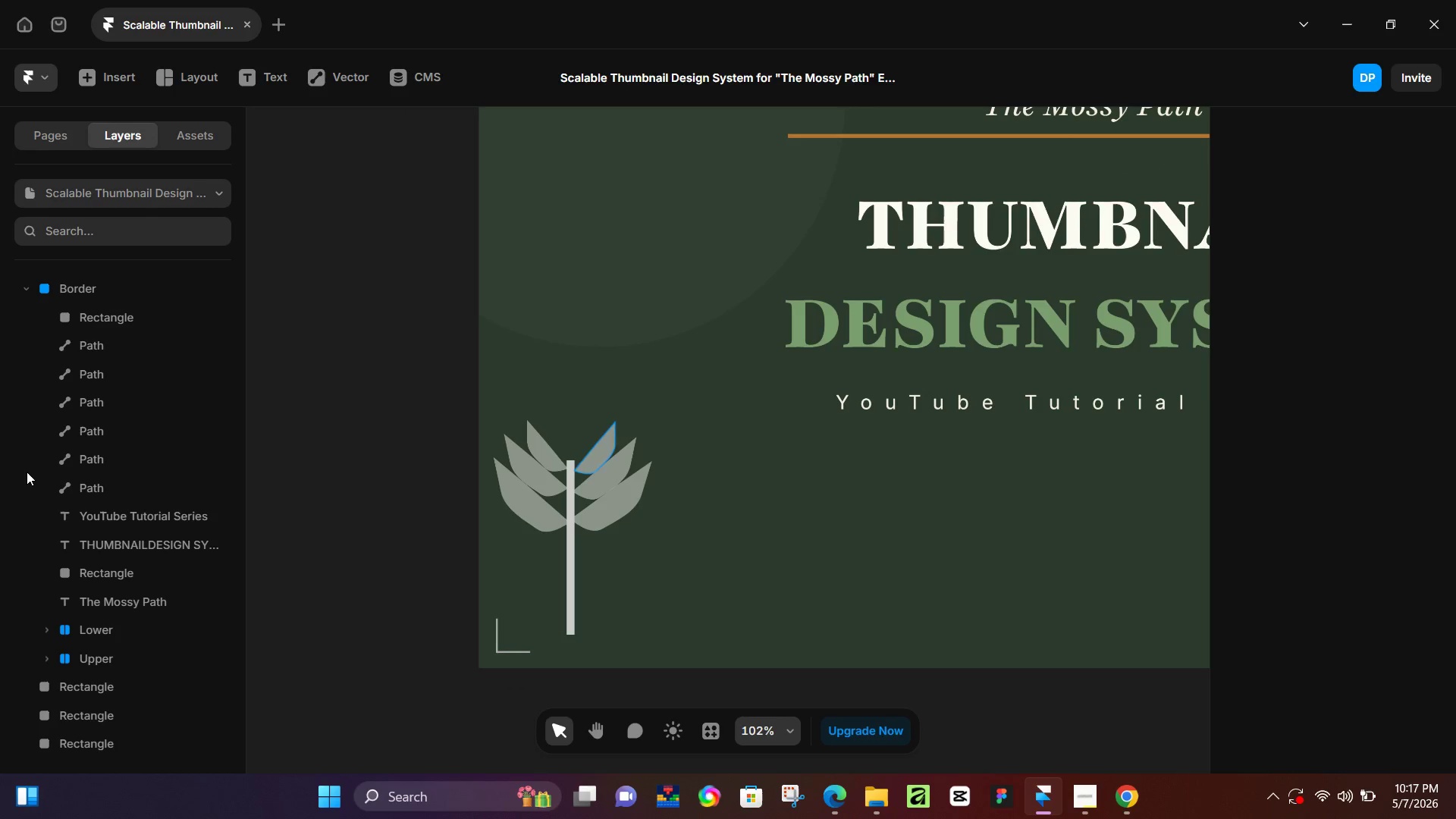 
left_click([88, 487])
 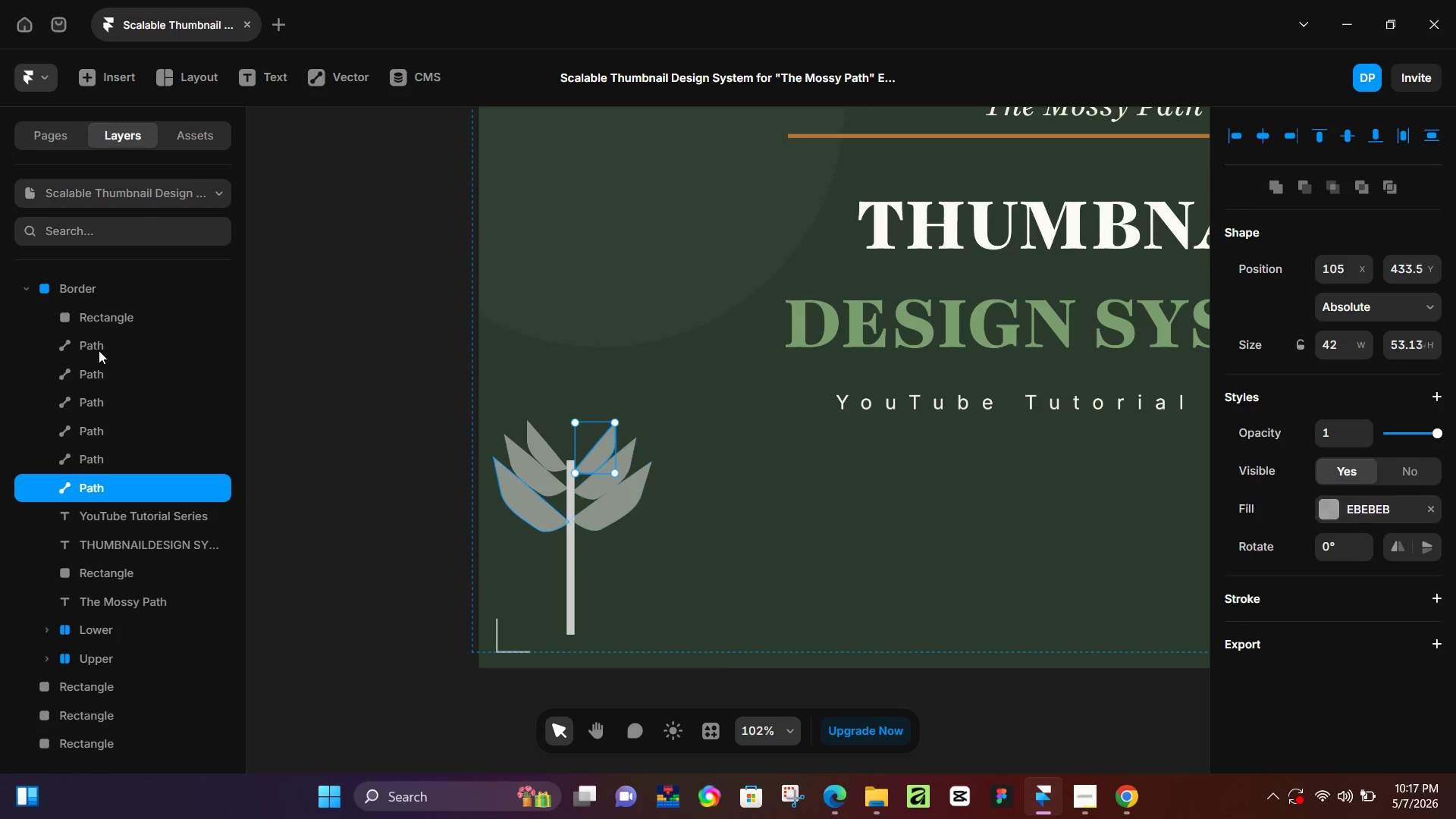 
hold_key(key=ShiftLeft, duration=0.53)
left_click([101, 324])
 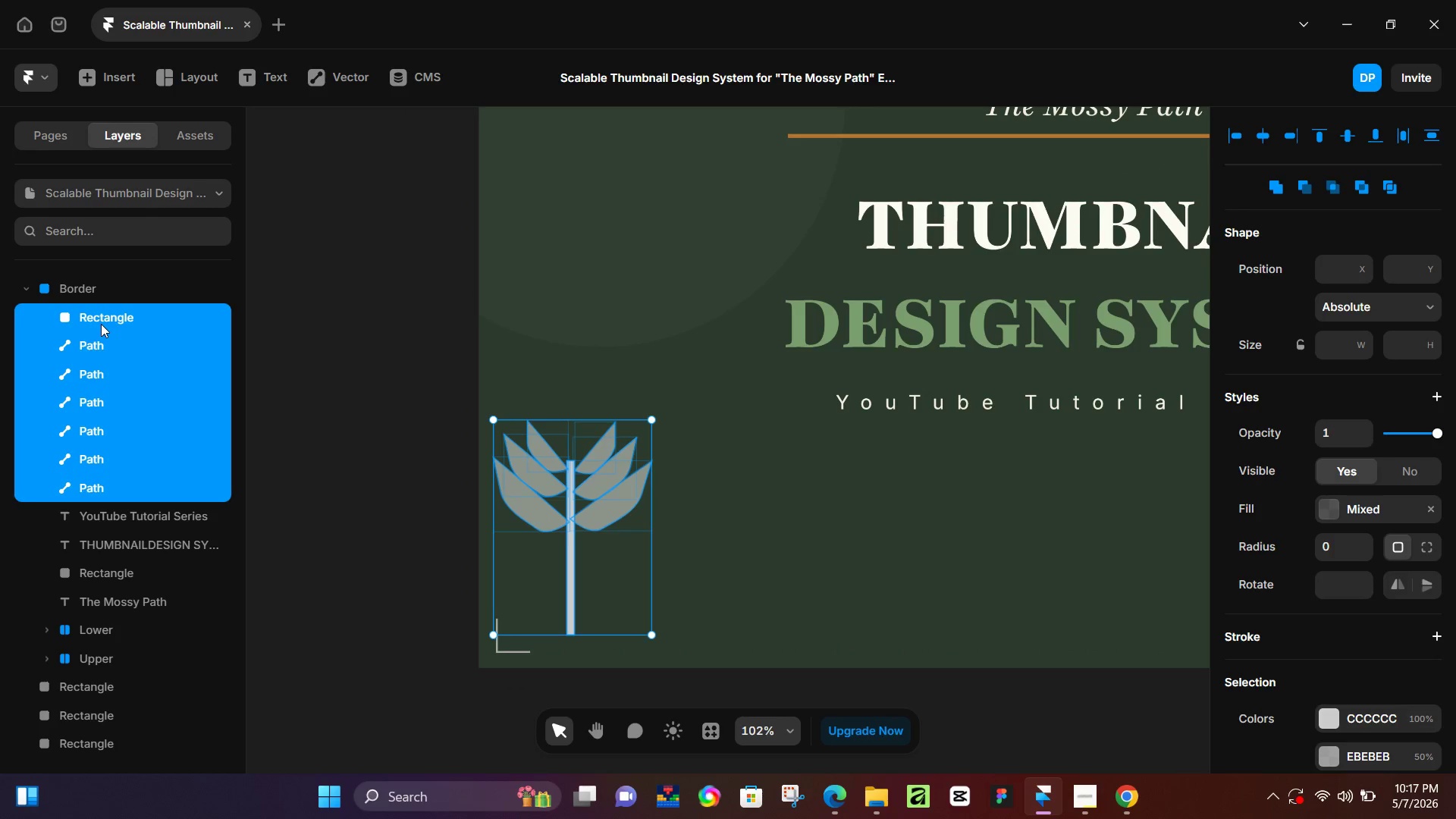 
key(Control+ControlLeft)
 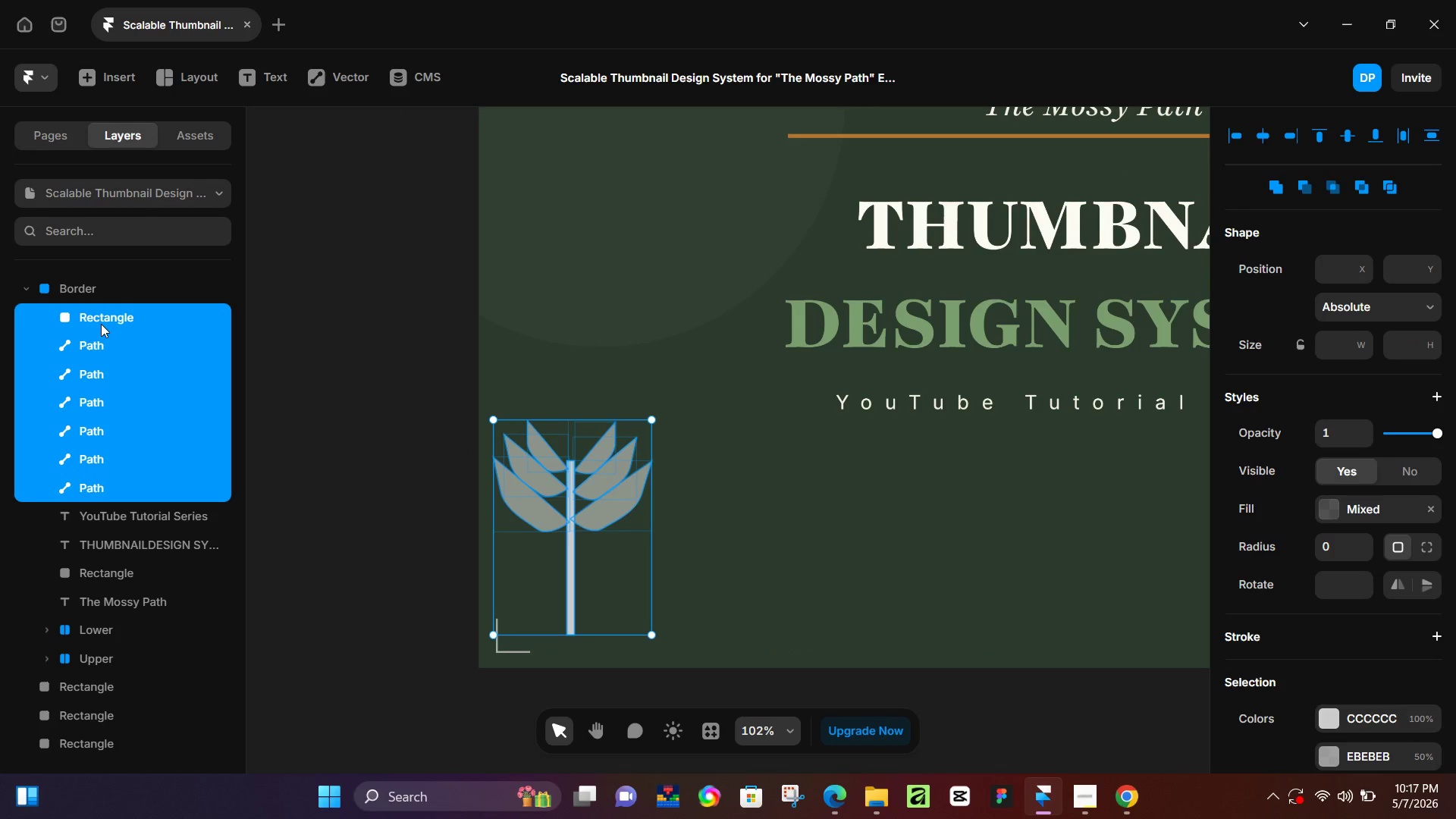 
key(Control+NumpadEnter)
 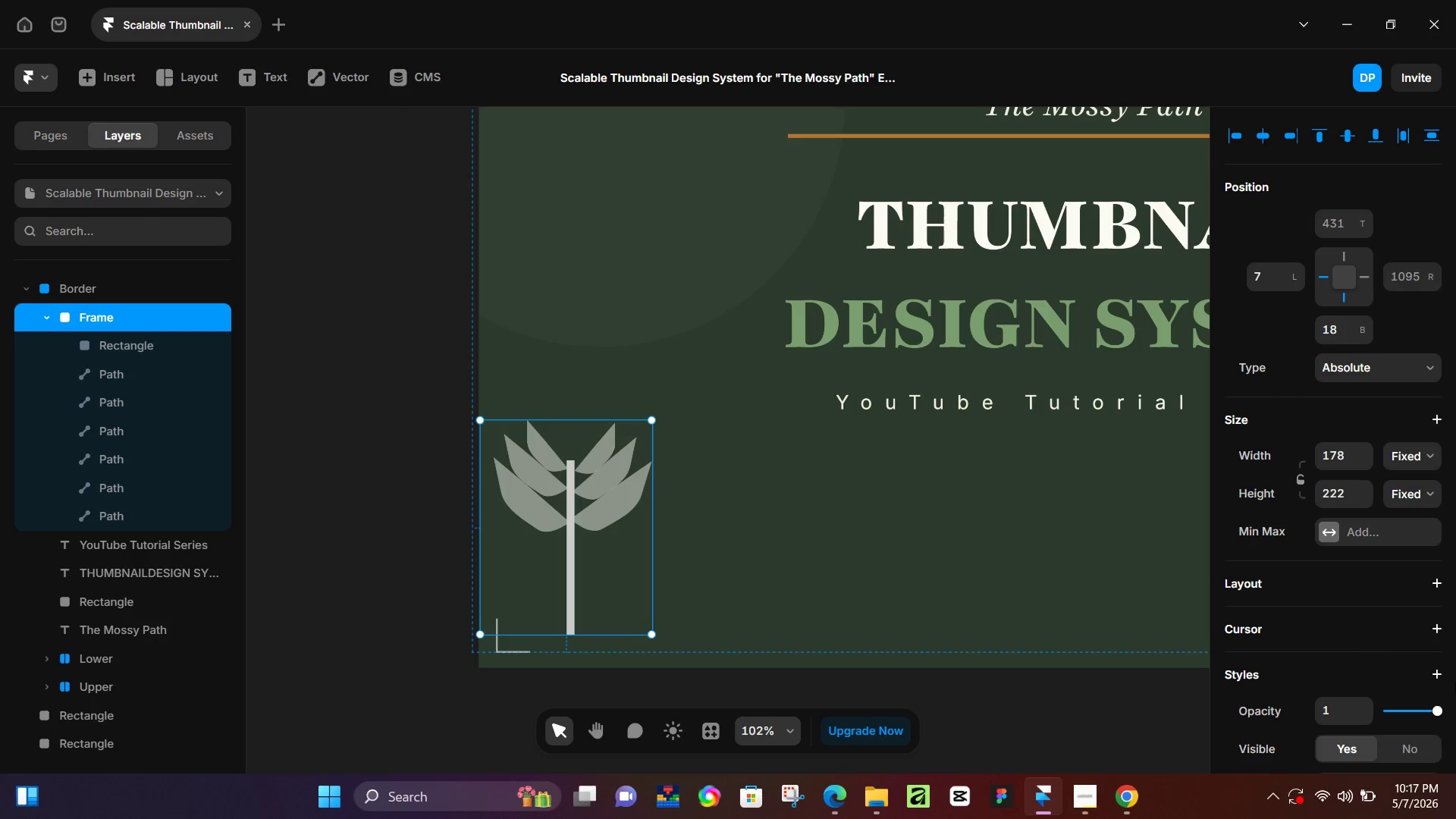 
scroll: coordinate [1354, 600], scroll_direction: down, amount: 2.0
 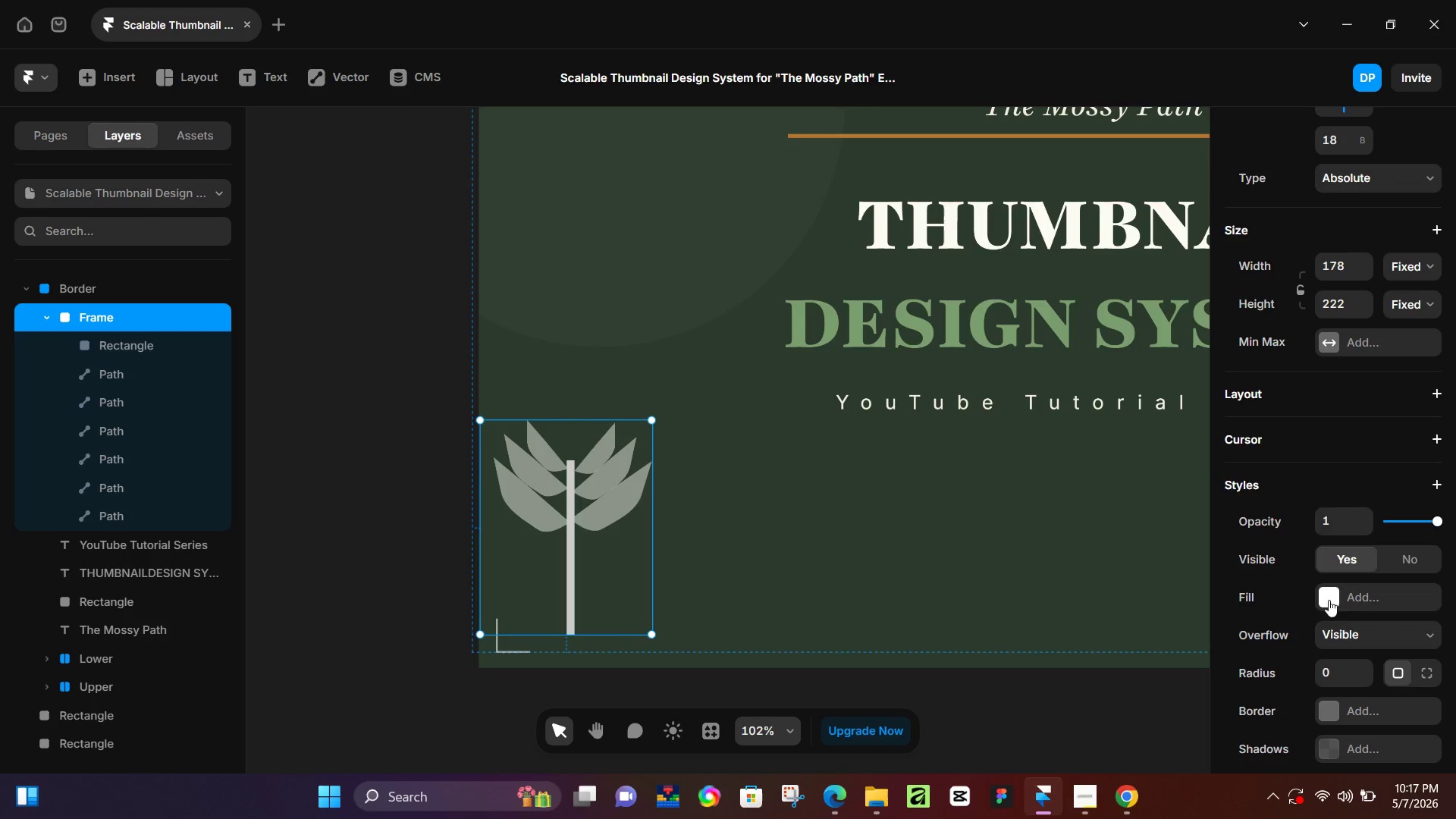 
left_click([1332, 592])
 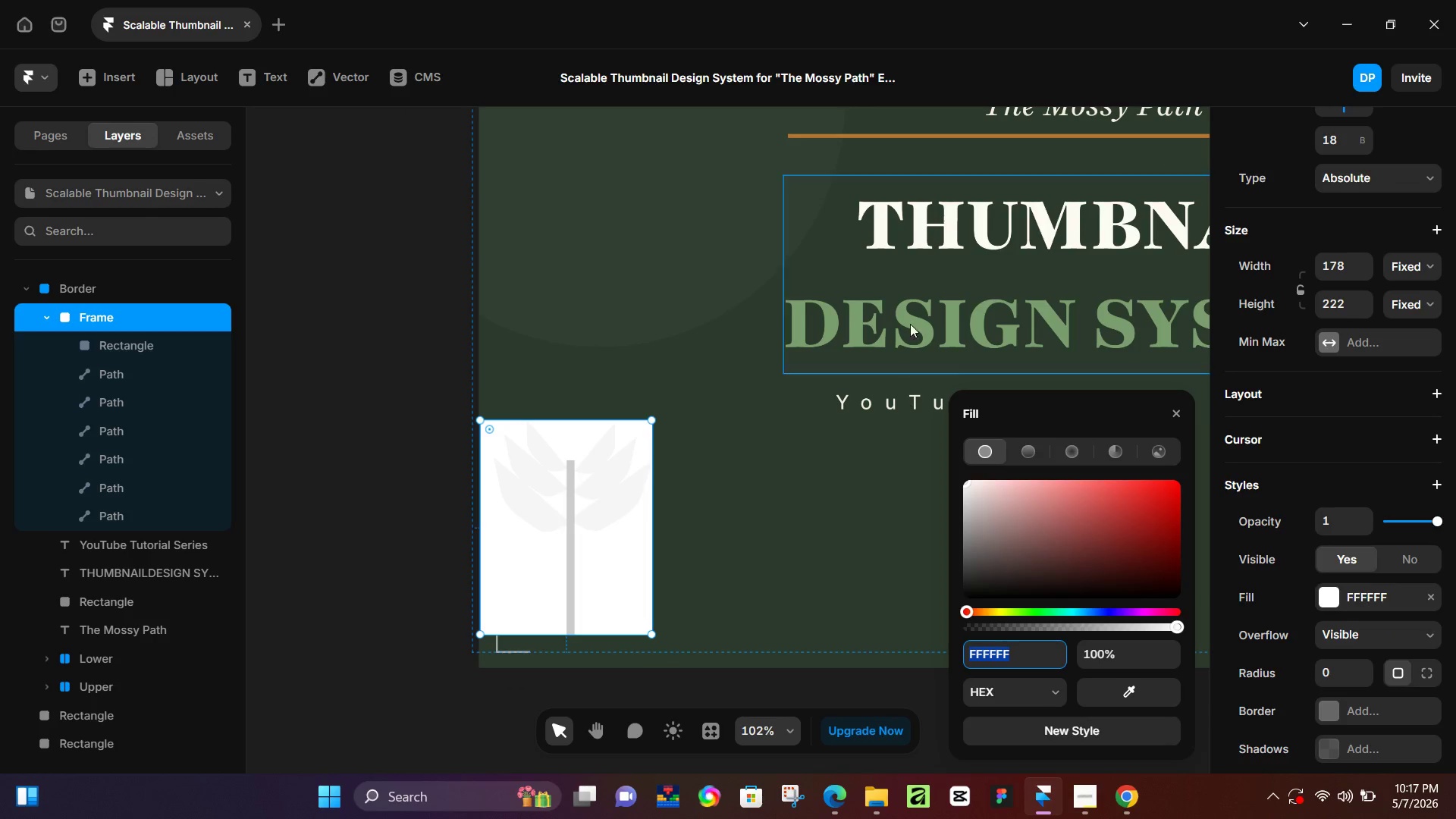 
hold_key(key=ControlLeft, duration=0.92)
 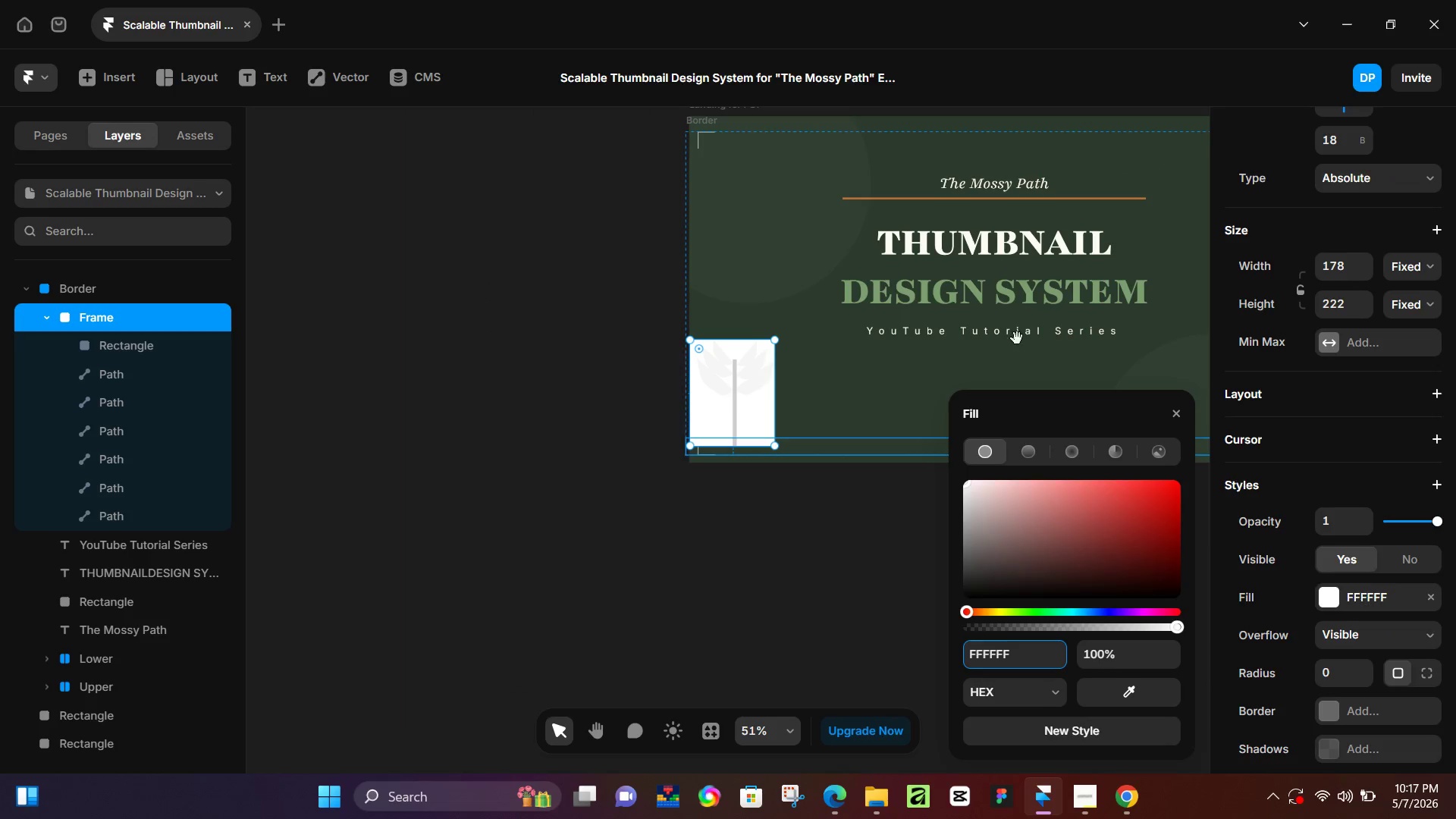 
key(Control+ControlLeft)
 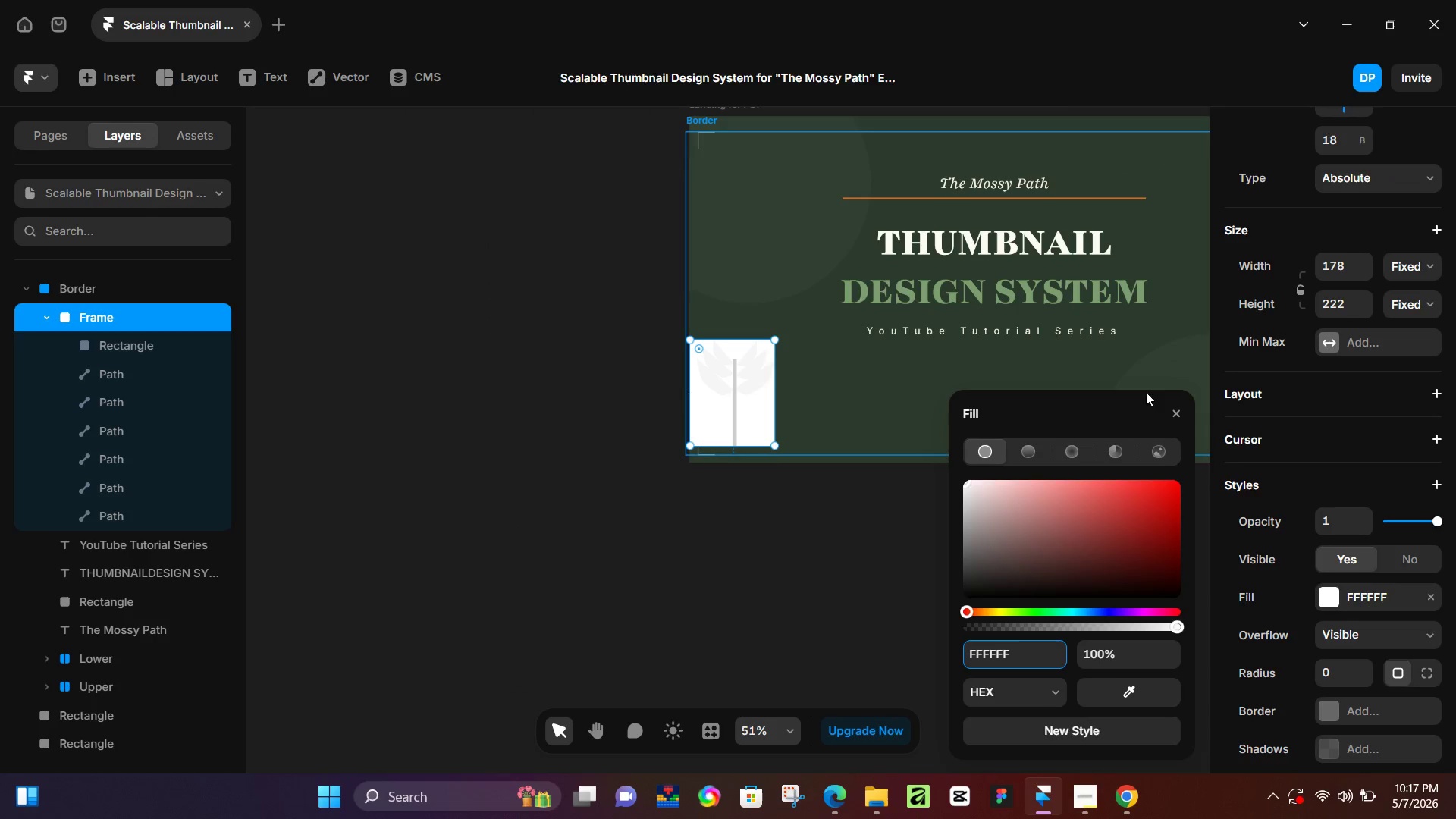 
key(Control+Z)
 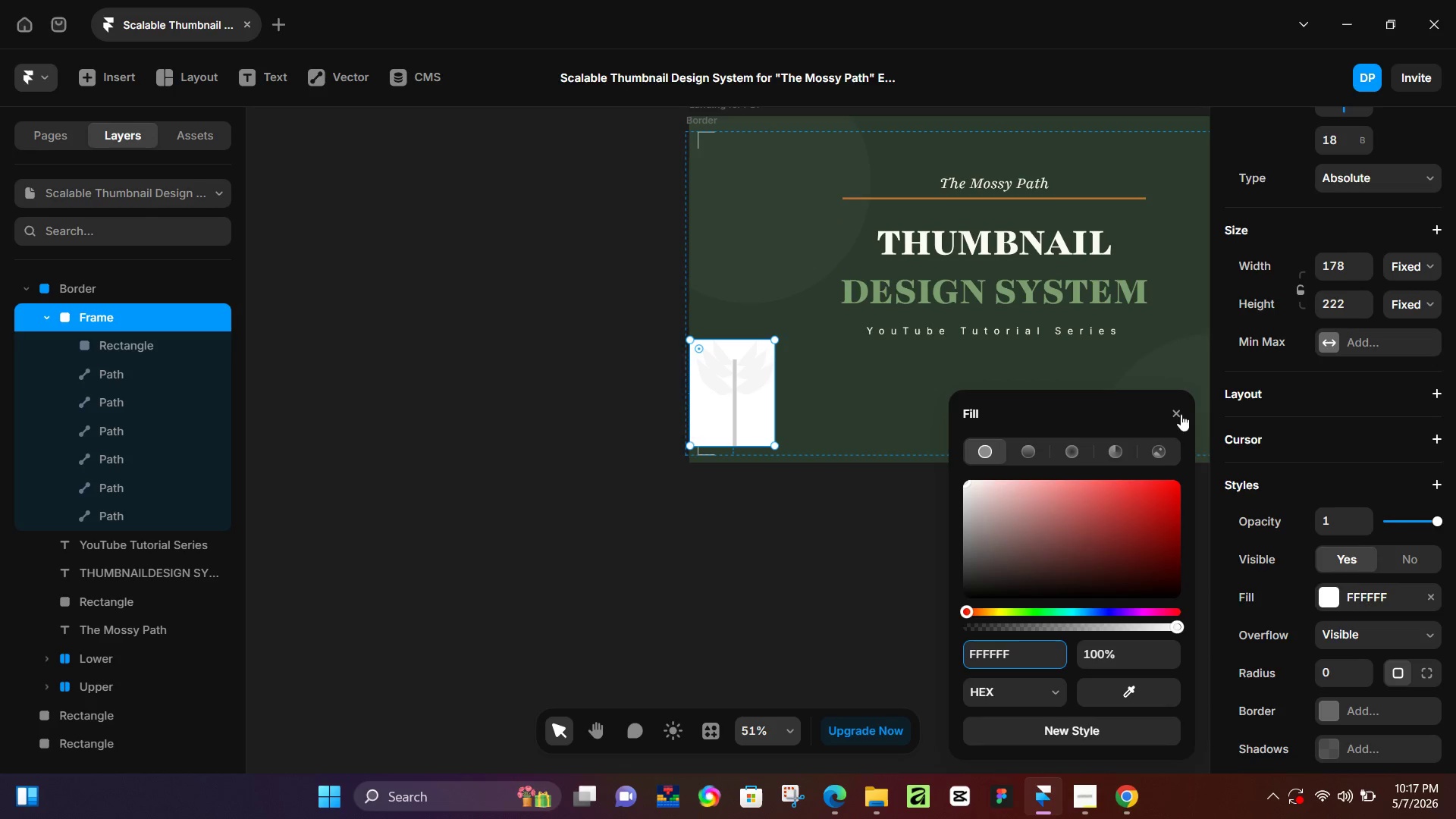 
scroll: coordinate [890, 225], scroll_direction: down, amount: 6.0
 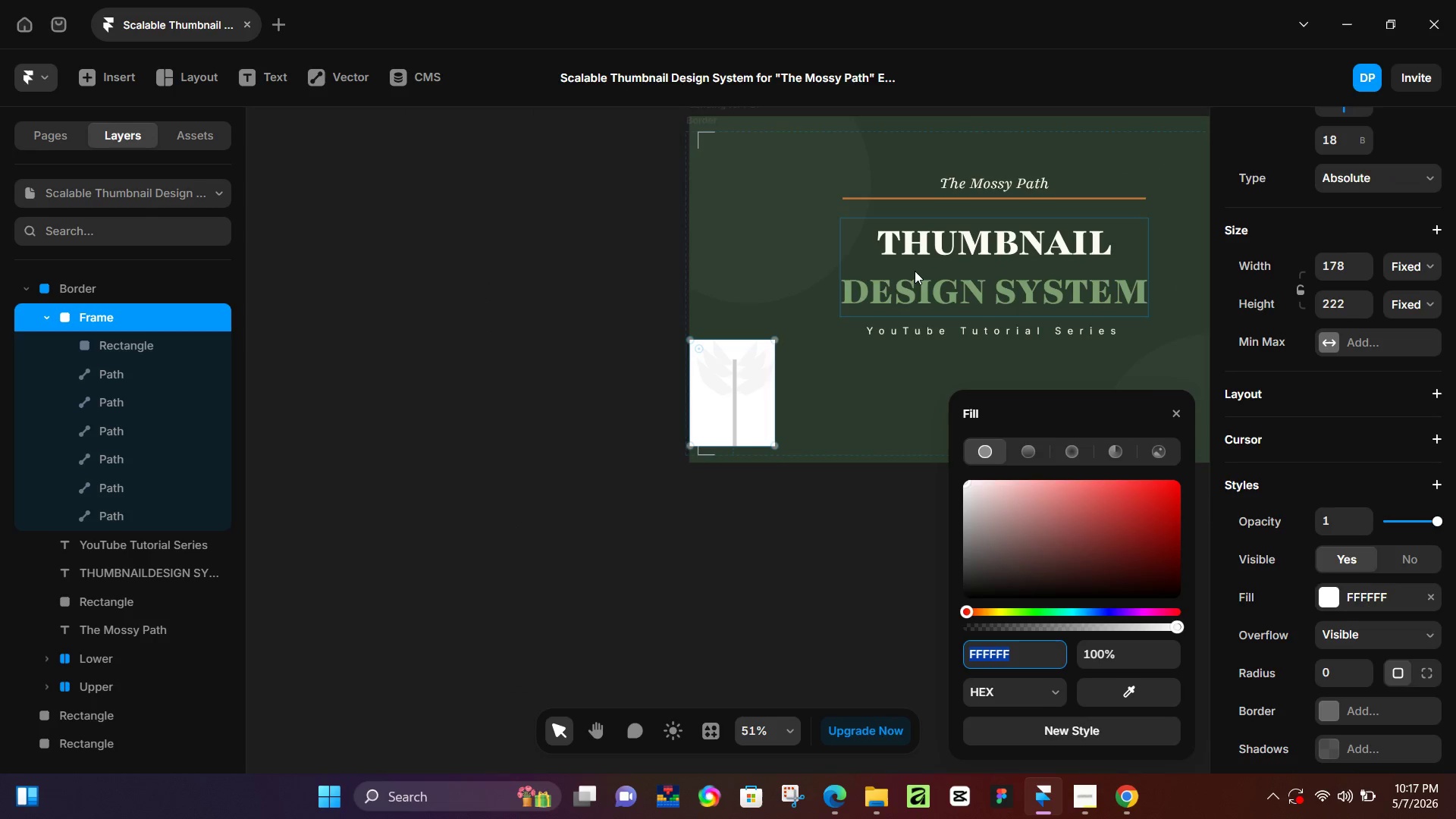 
left_click([1181, 417])
 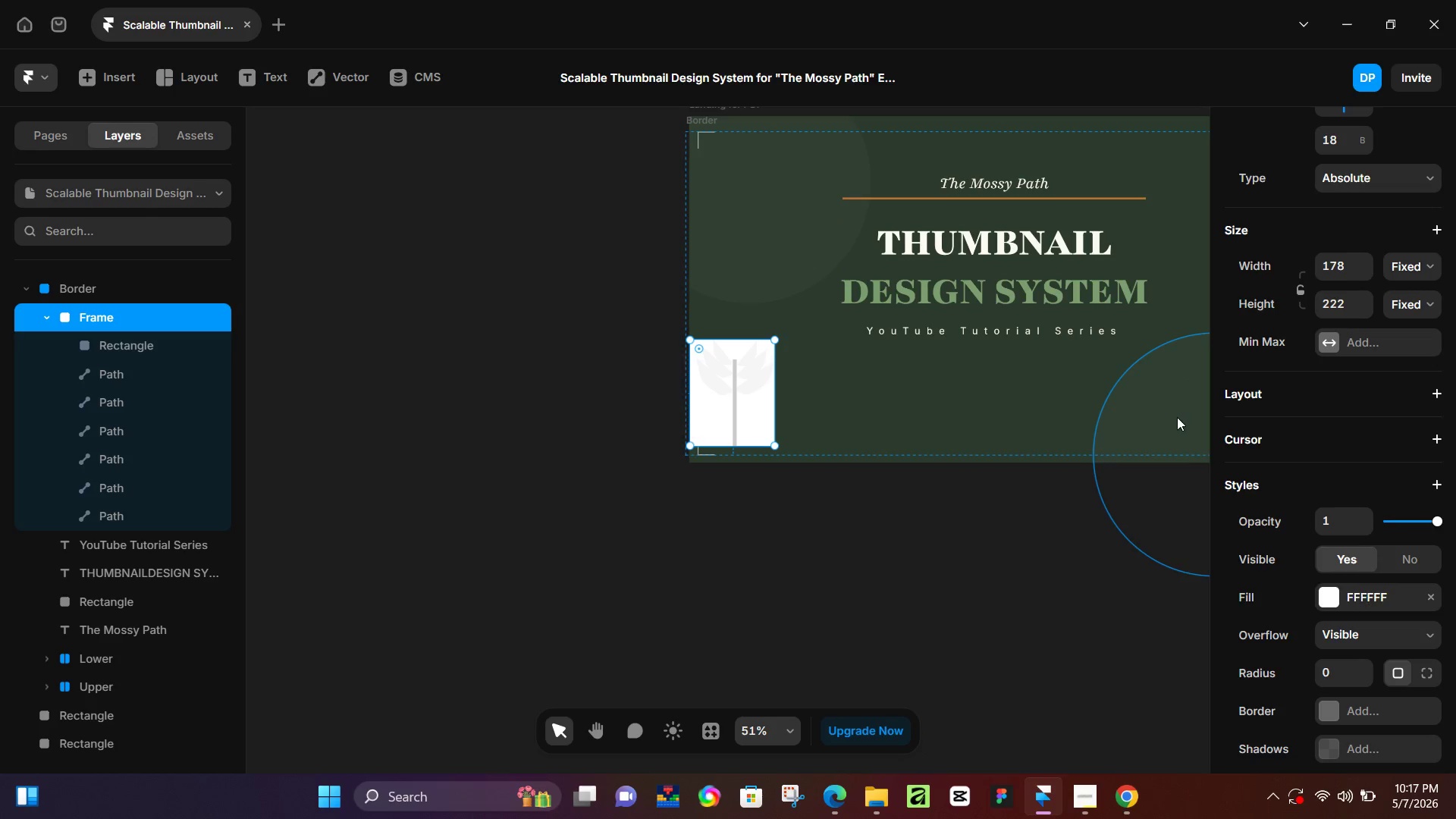 
key(Control+Z)
 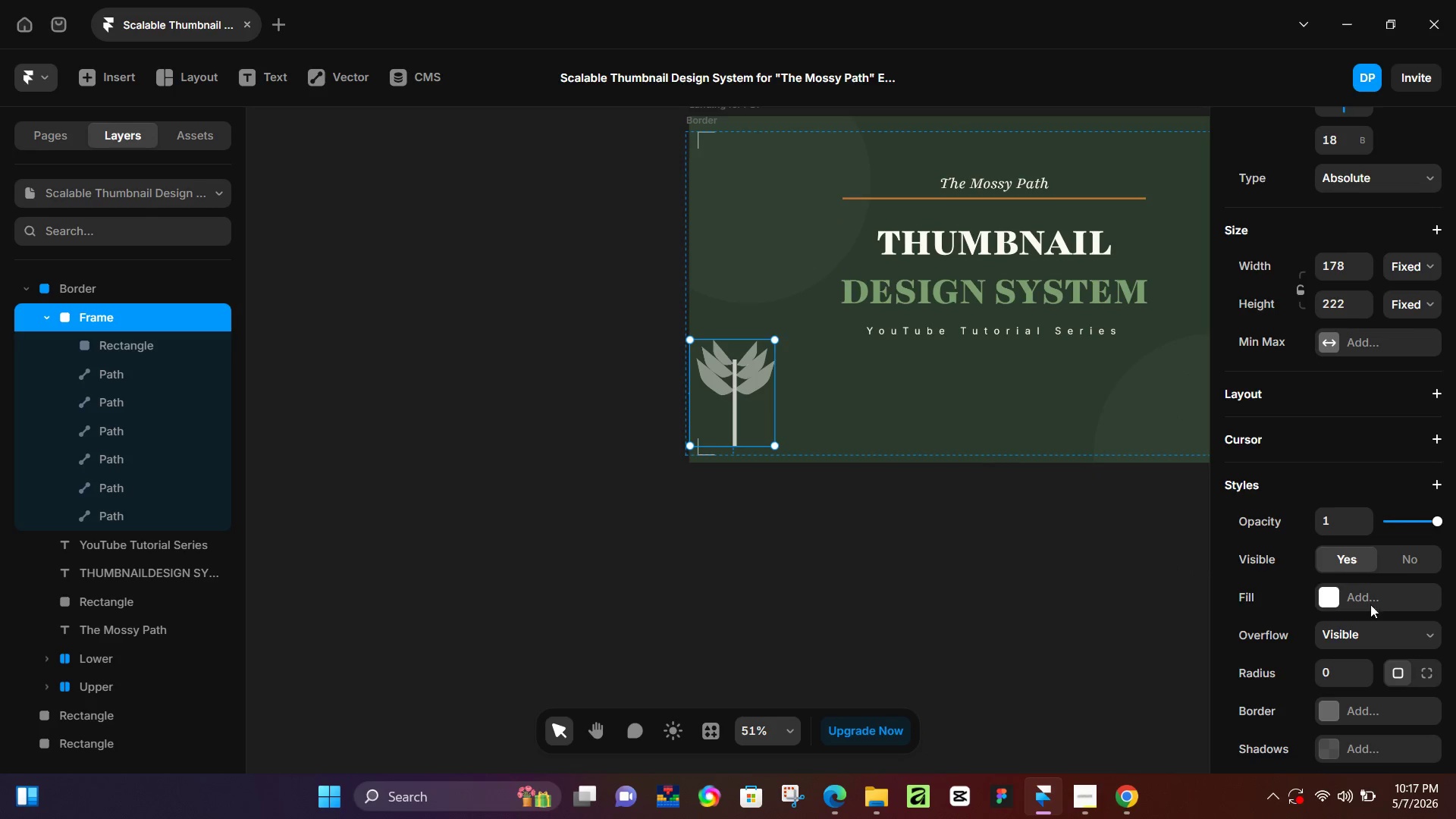 
scroll: coordinate [1361, 596], scroll_direction: down, amount: 6.0
 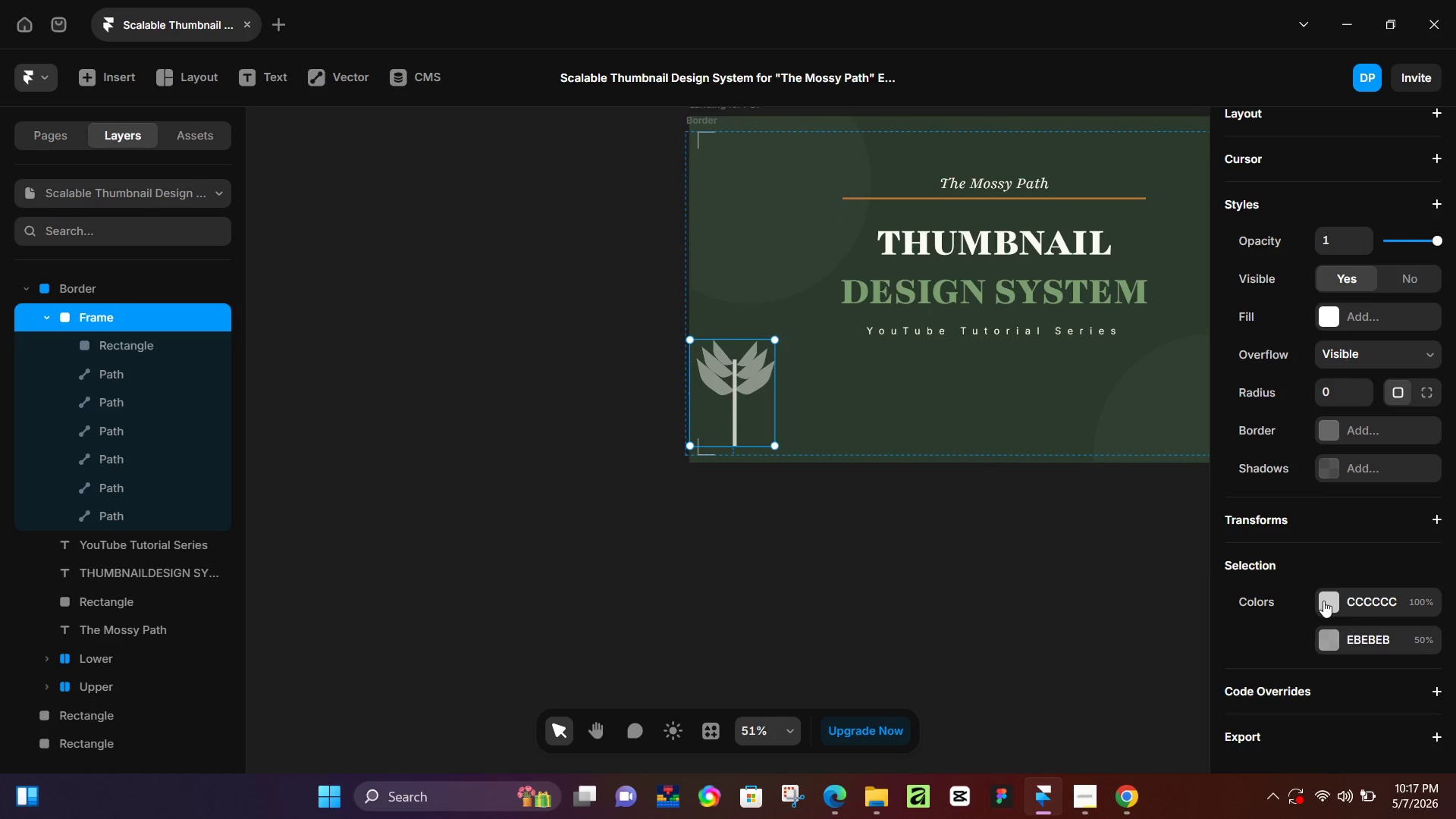 
left_click([1323, 601])
 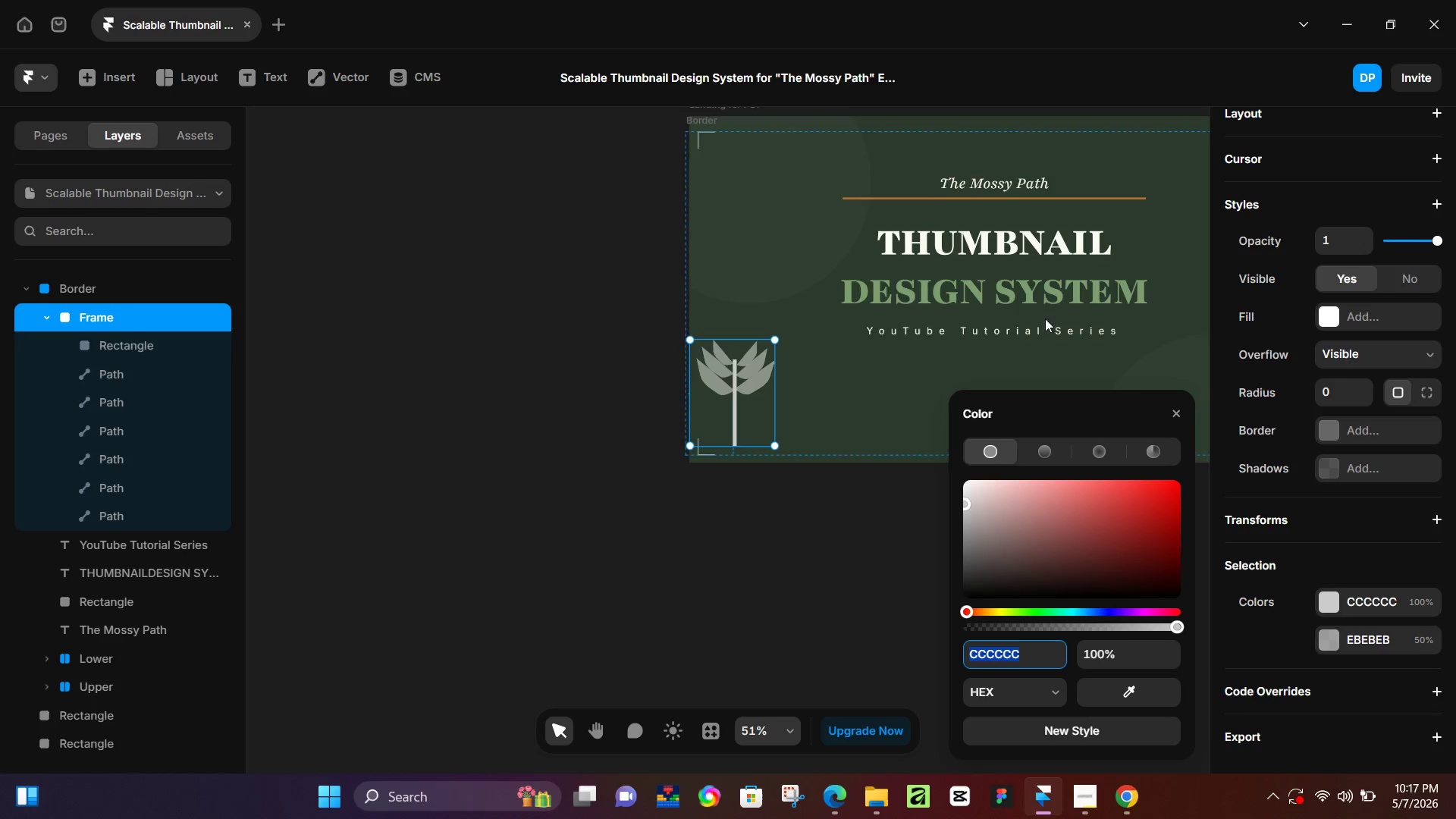 
scroll: coordinate [967, 304], scroll_direction: up, amount: 10.0
 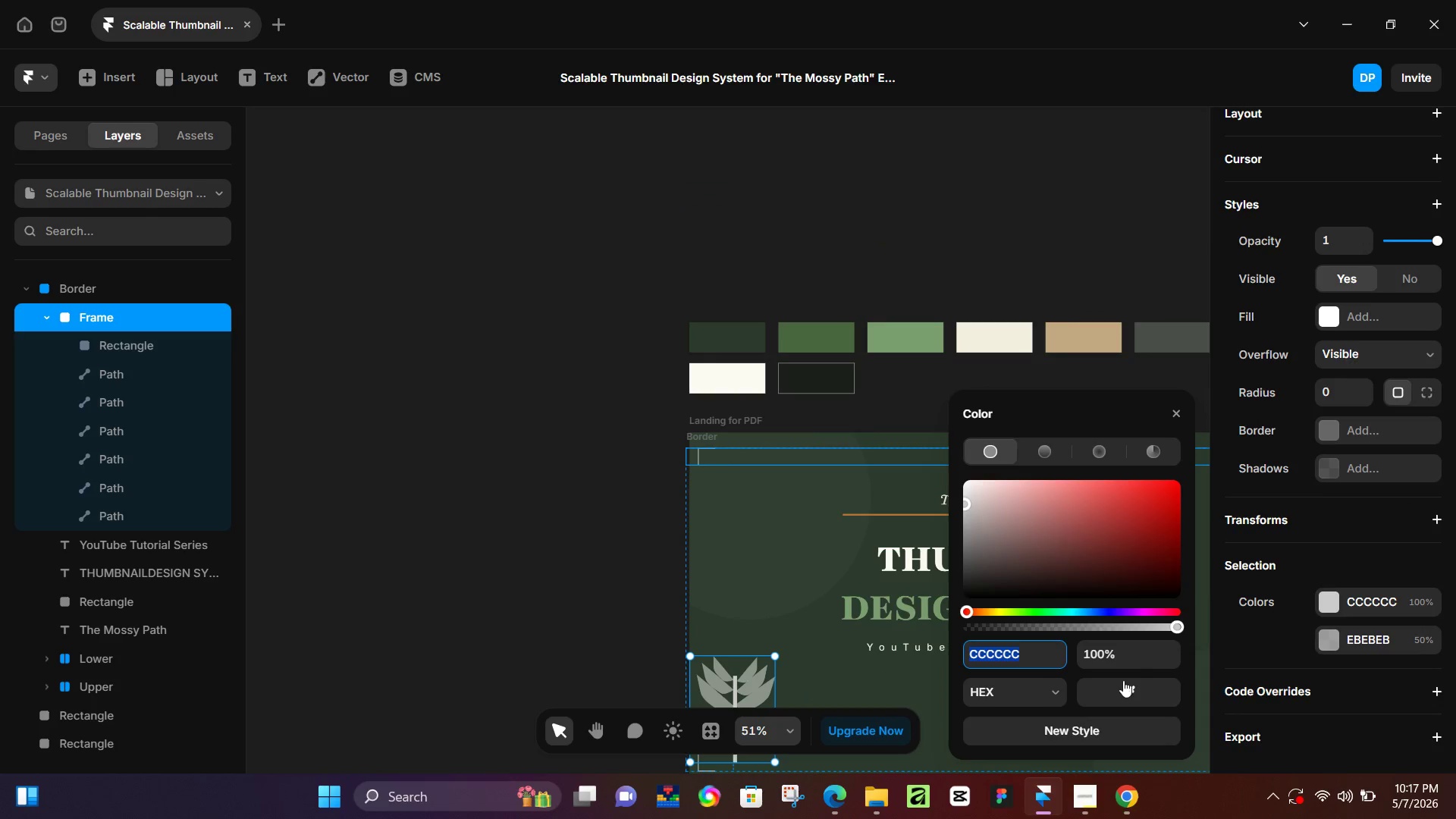 
left_click_drag(start_coordinate=[1123, 686], to_coordinate=[922, 341])
 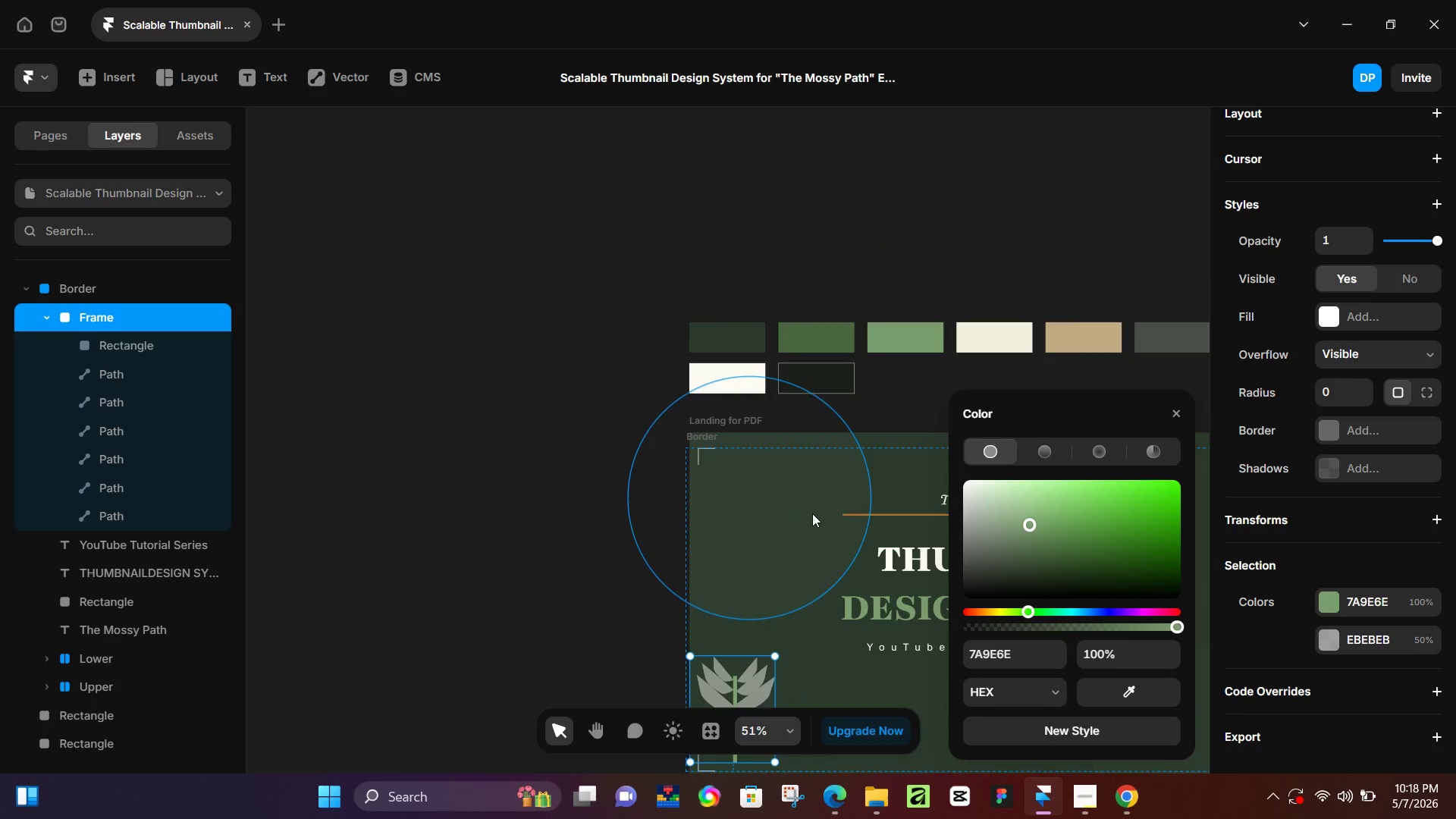 
scroll: coordinate [812, 513], scroll_direction: down, amount: 3.0
 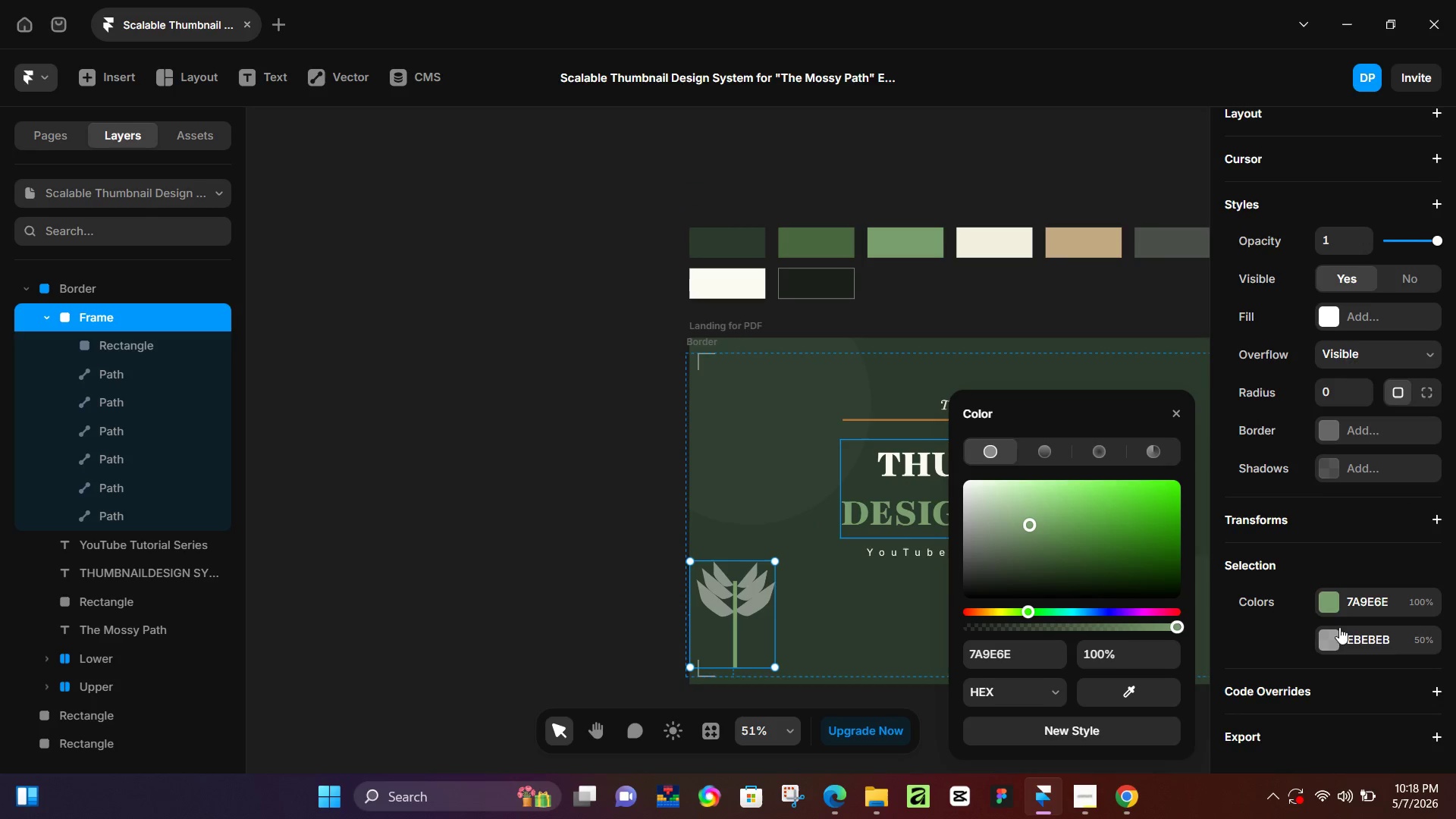 
left_click([1335, 634])
 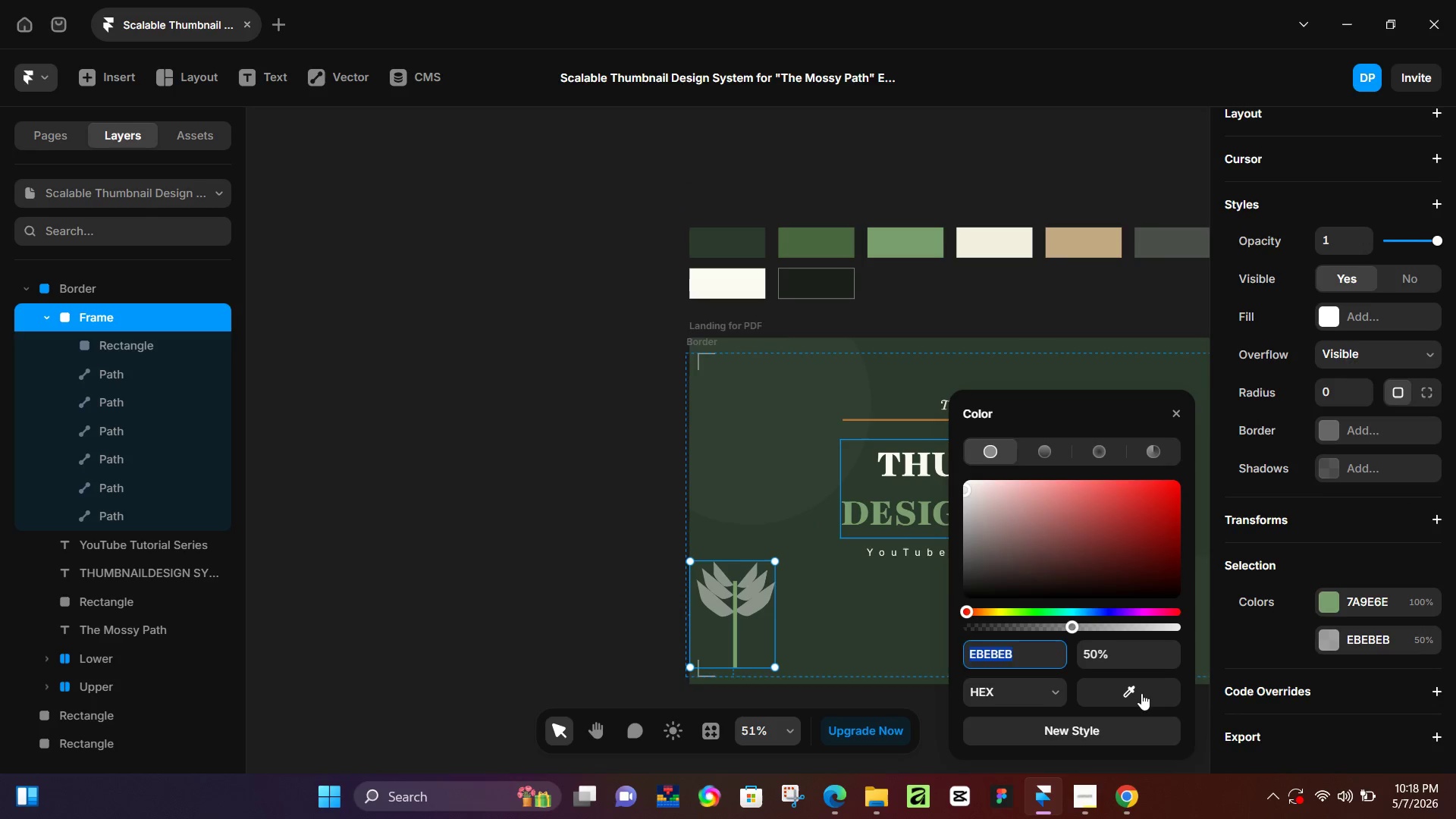 
left_click_drag(start_coordinate=[1141, 693], to_coordinate=[919, 249])
 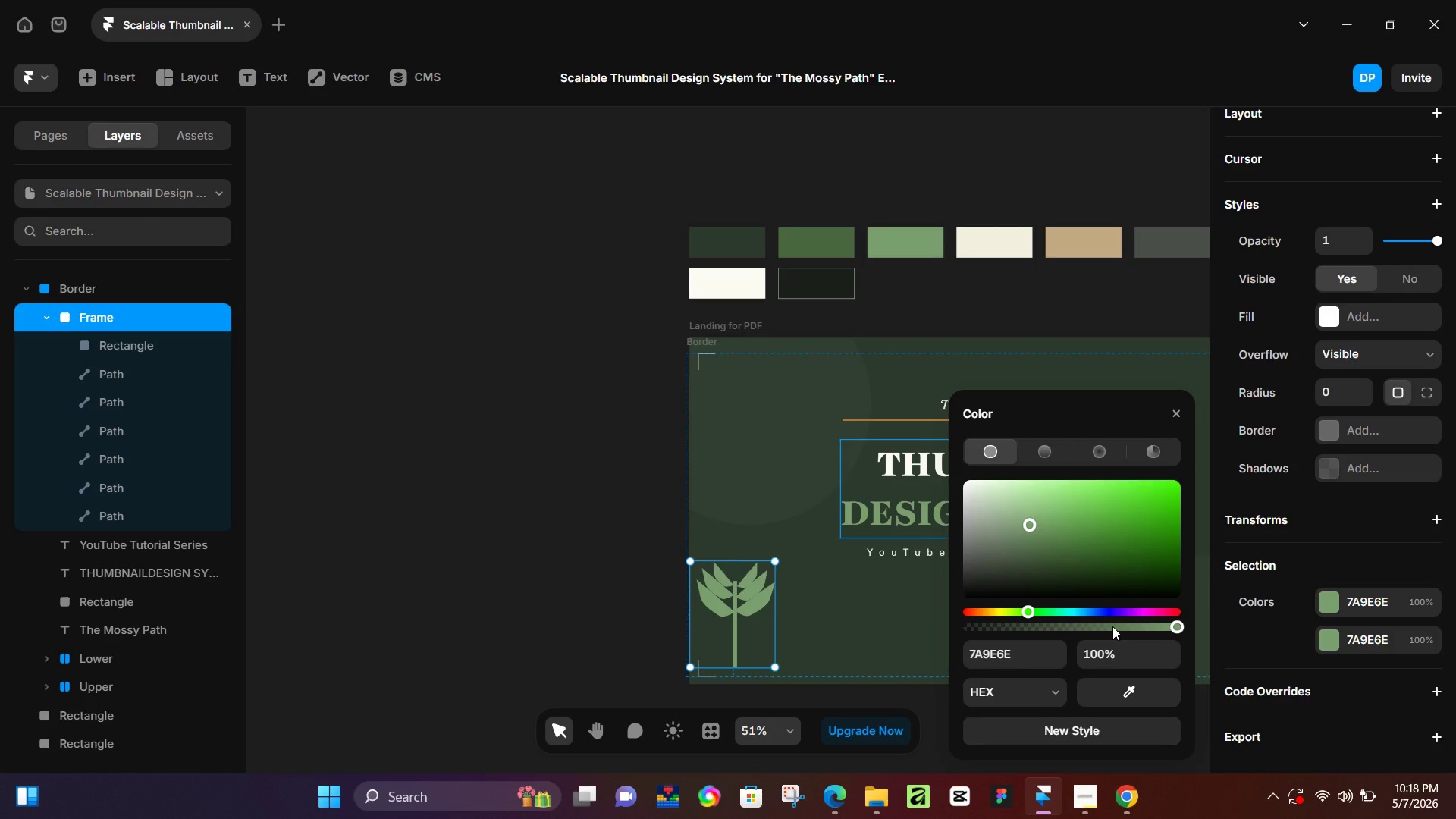 
left_click([617, 454])
 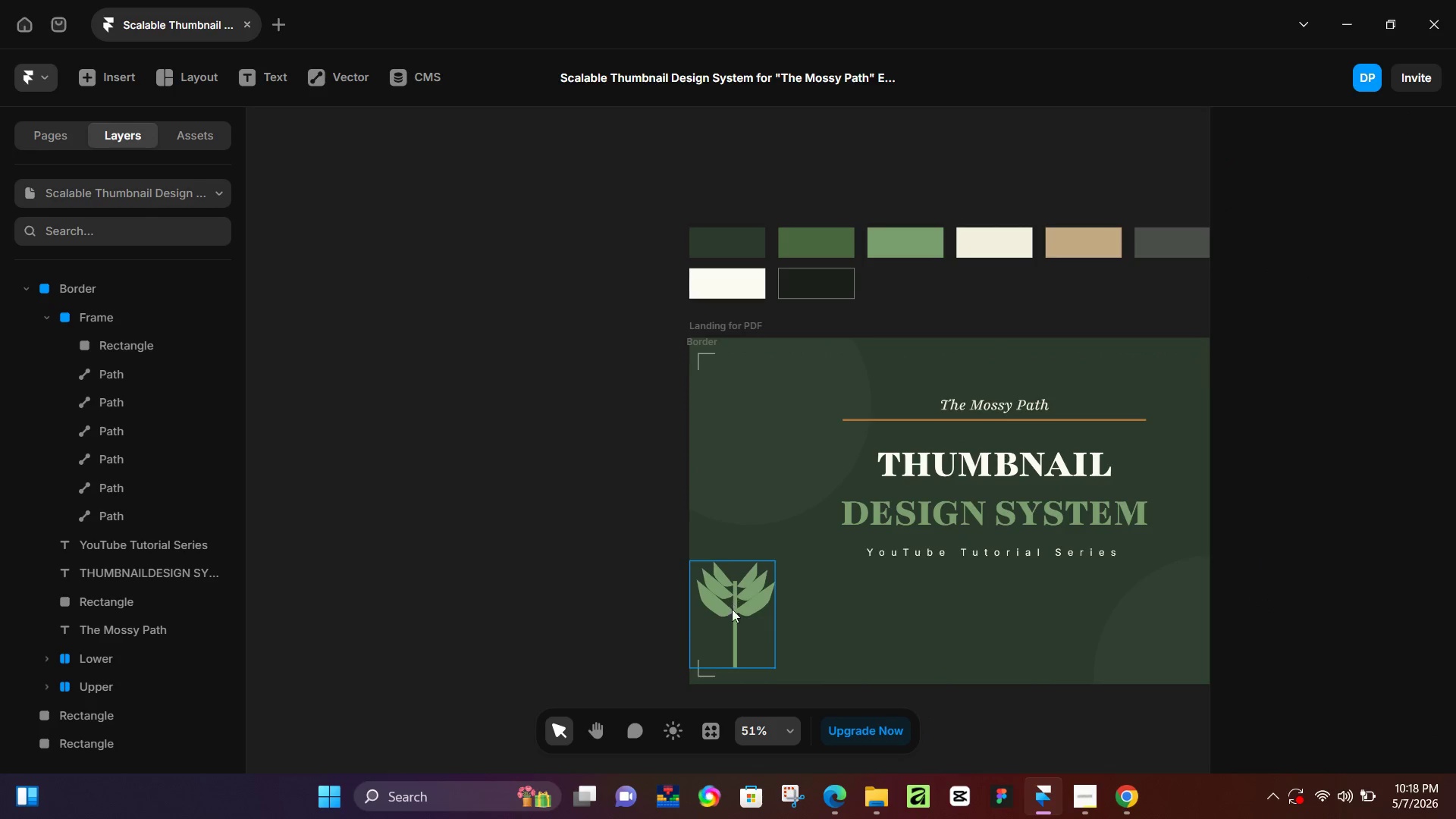 
left_click([756, 635])
 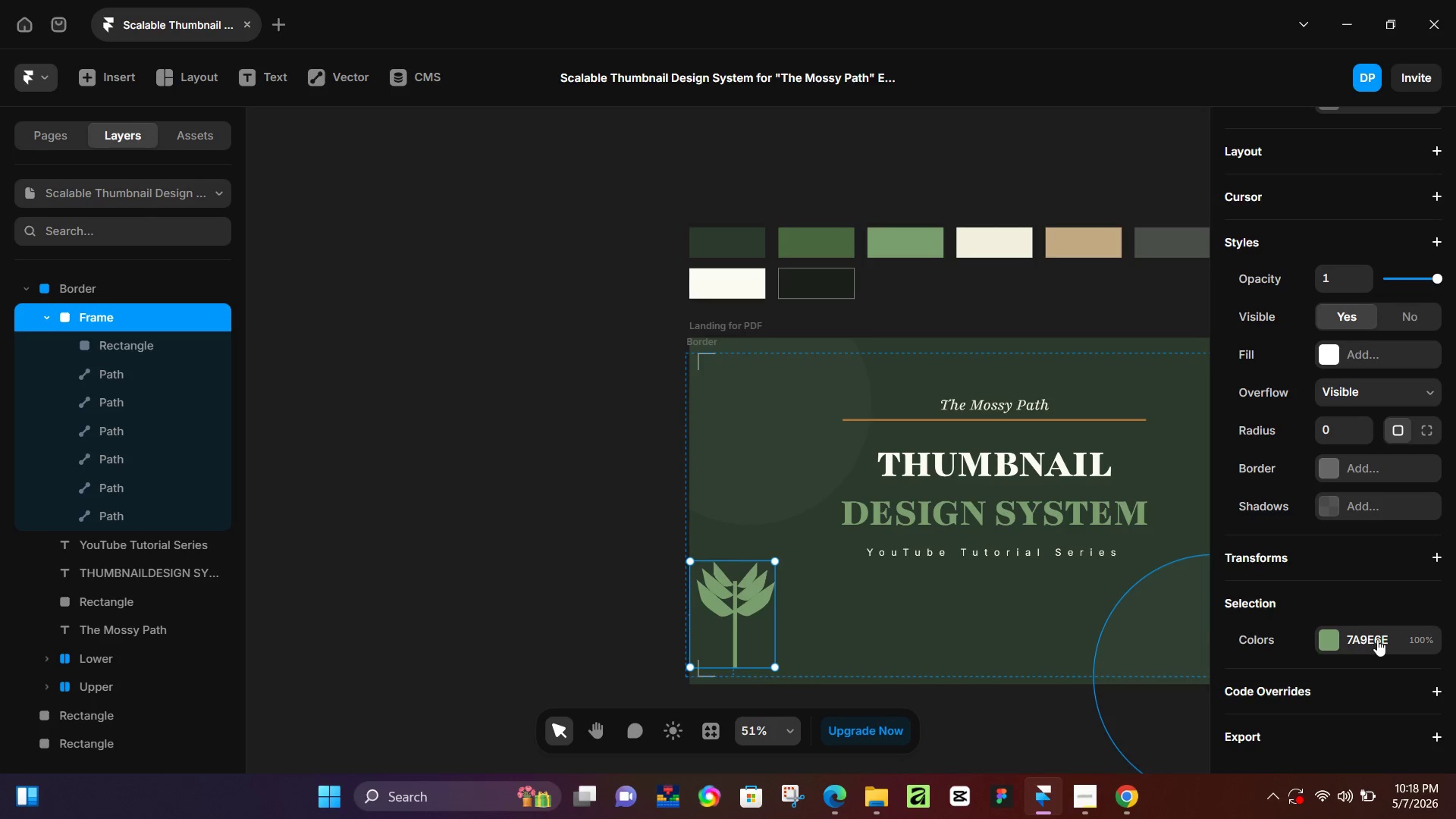 
left_click([1377, 639])
 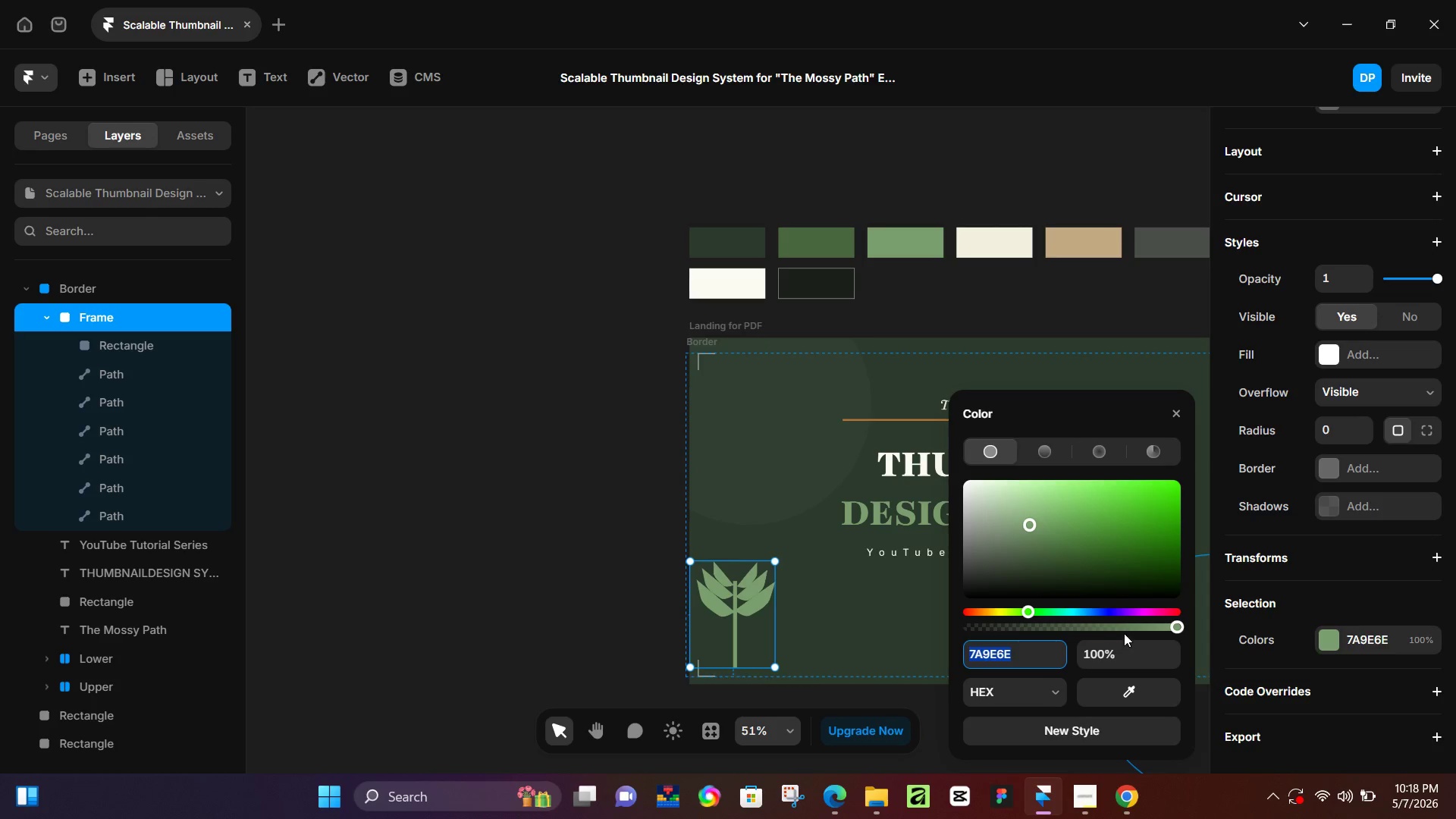 
left_click_drag(start_coordinate=[1125, 631], to_coordinate=[1061, 635])
 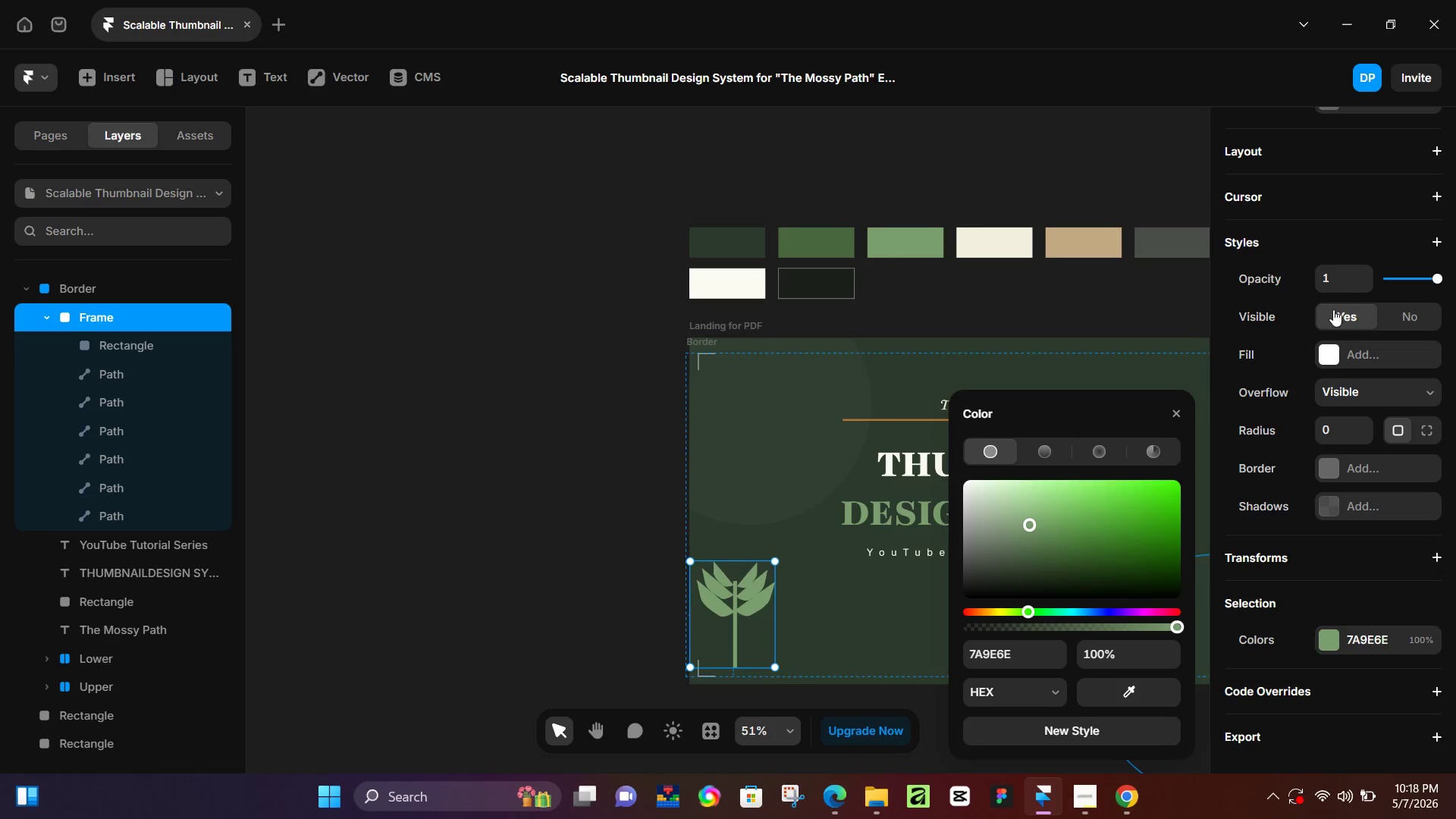 
double_click([1361, 281])
 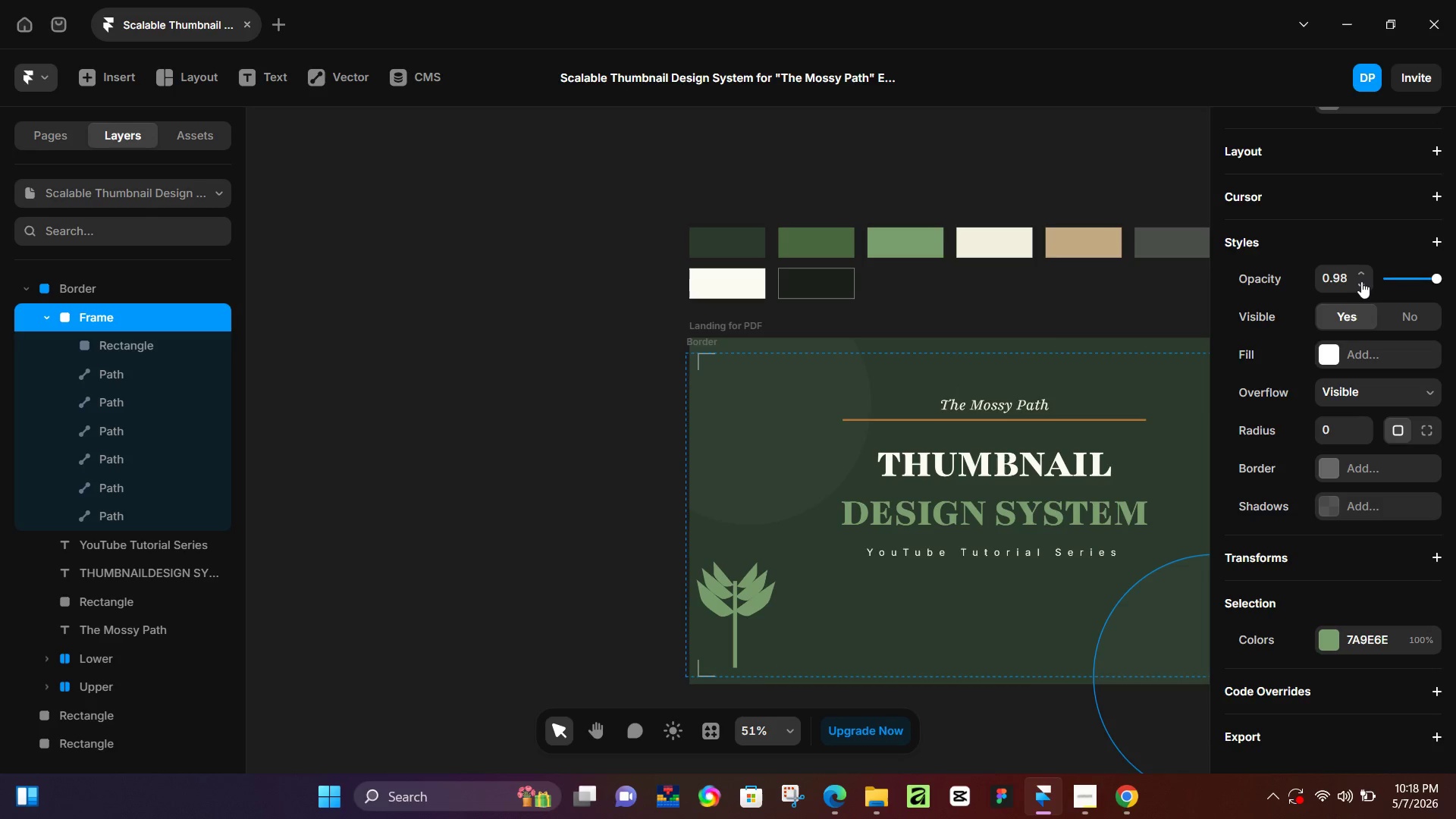 
triple_click([1361, 281])
 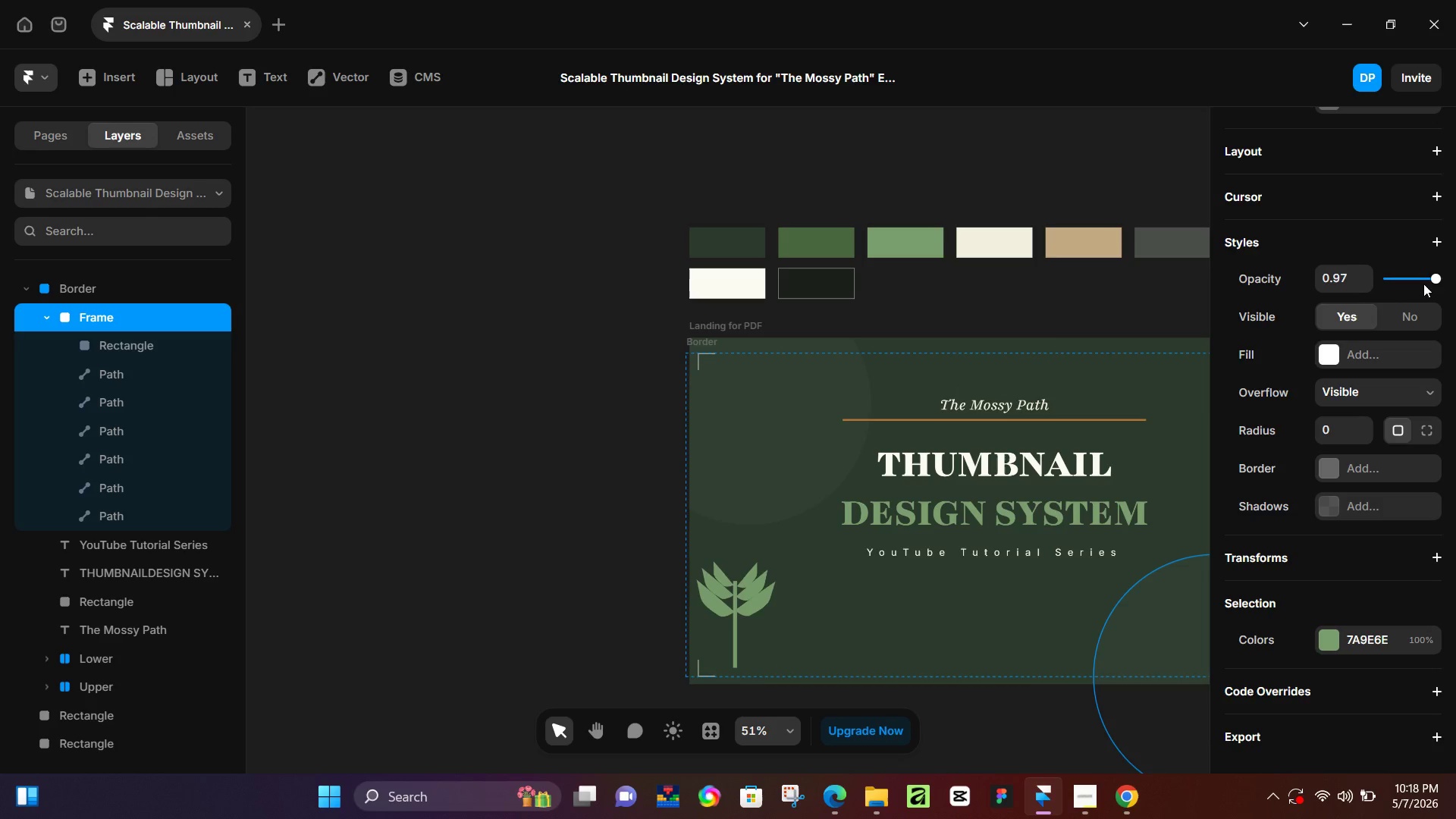 
left_click_drag(start_coordinate=[1423, 284], to_coordinate=[1395, 289])
 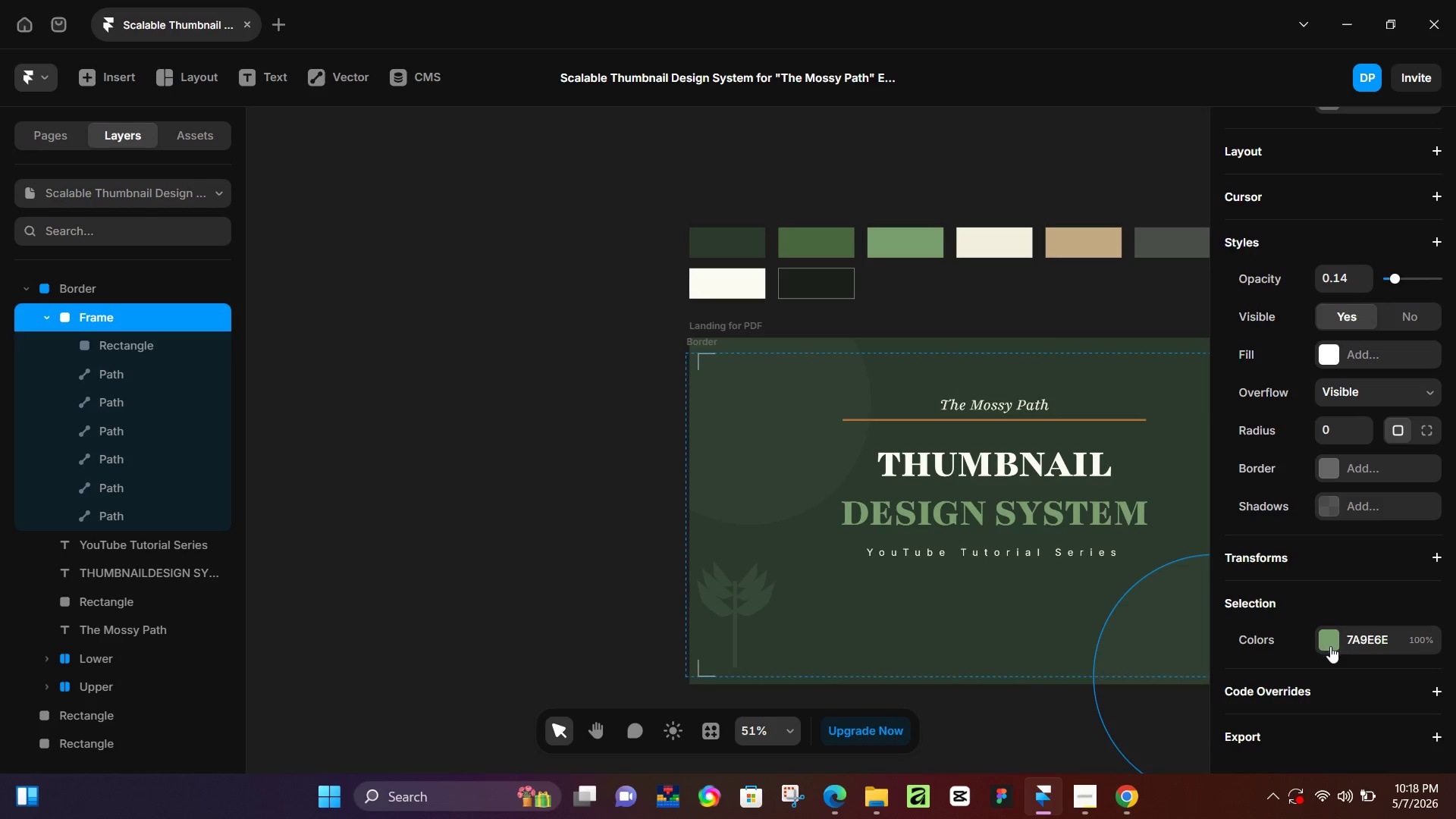 
left_click([1389, 642])
 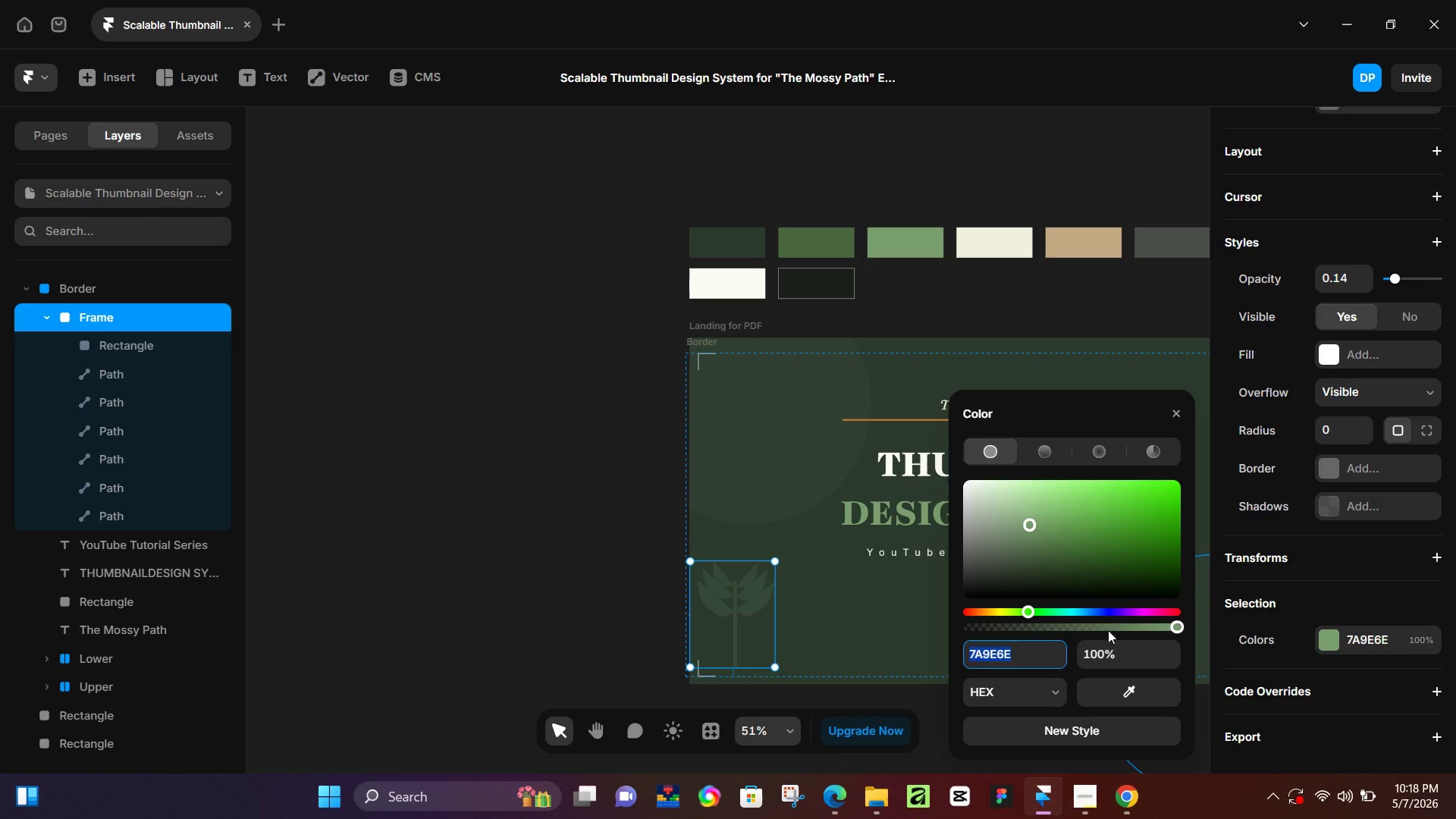 
left_click_drag(start_coordinate=[1118, 628], to_coordinate=[1127, 630])
 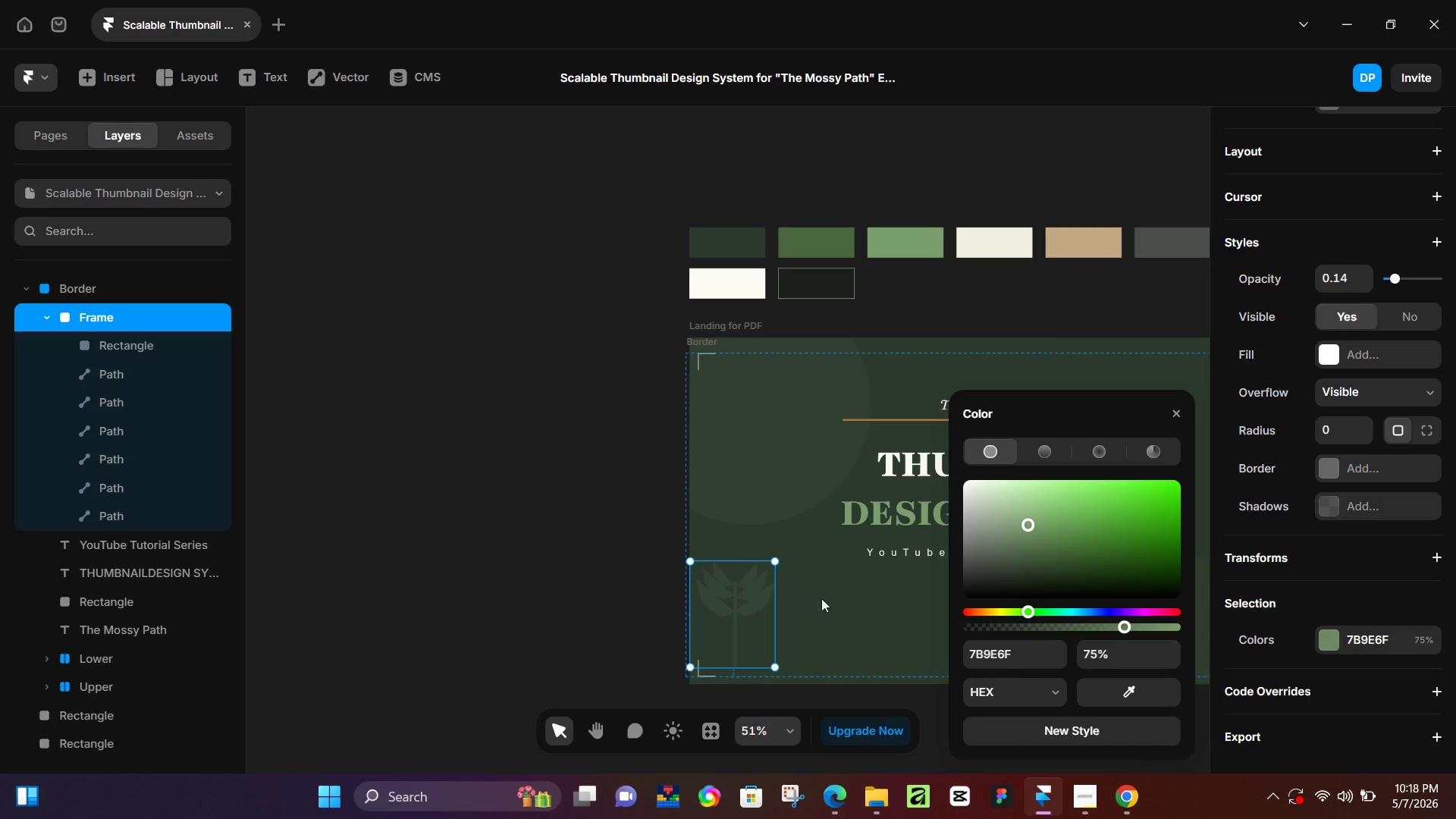 
left_click([481, 548])
 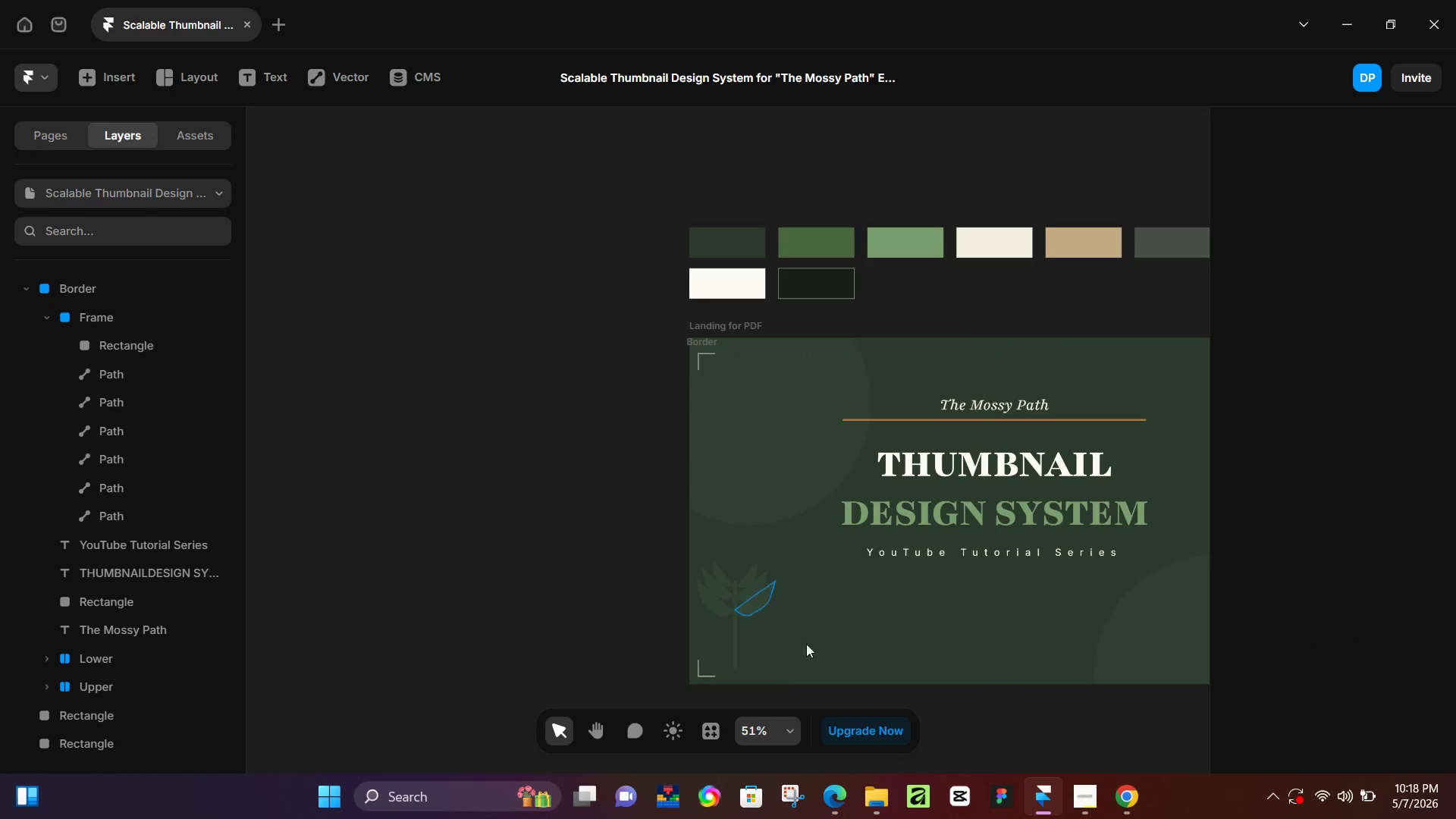 
hold_key(key=Space, duration=0.75)
 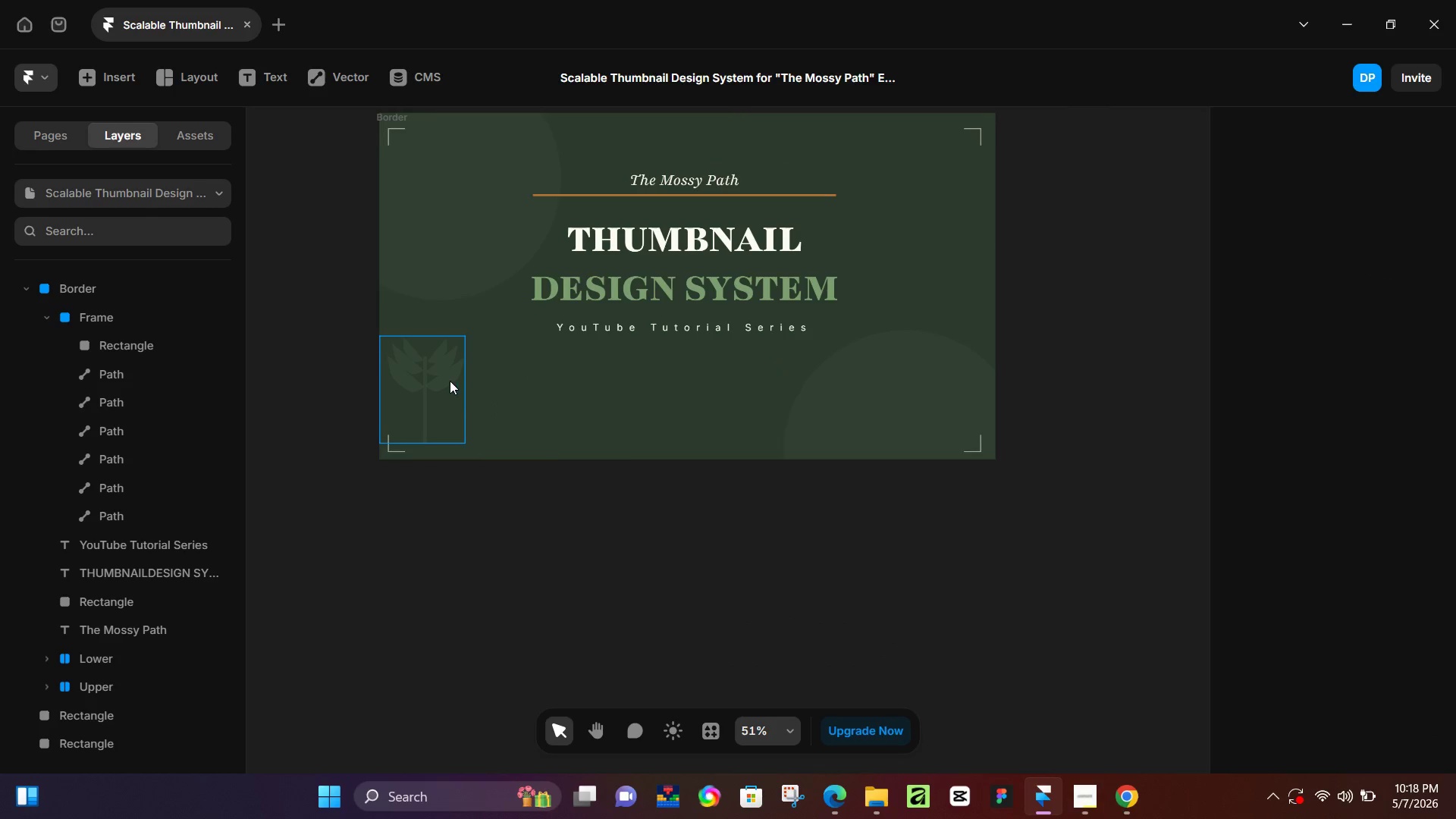 
left_click_drag(start_coordinate=[867, 663], to_coordinate=[557, 438])
 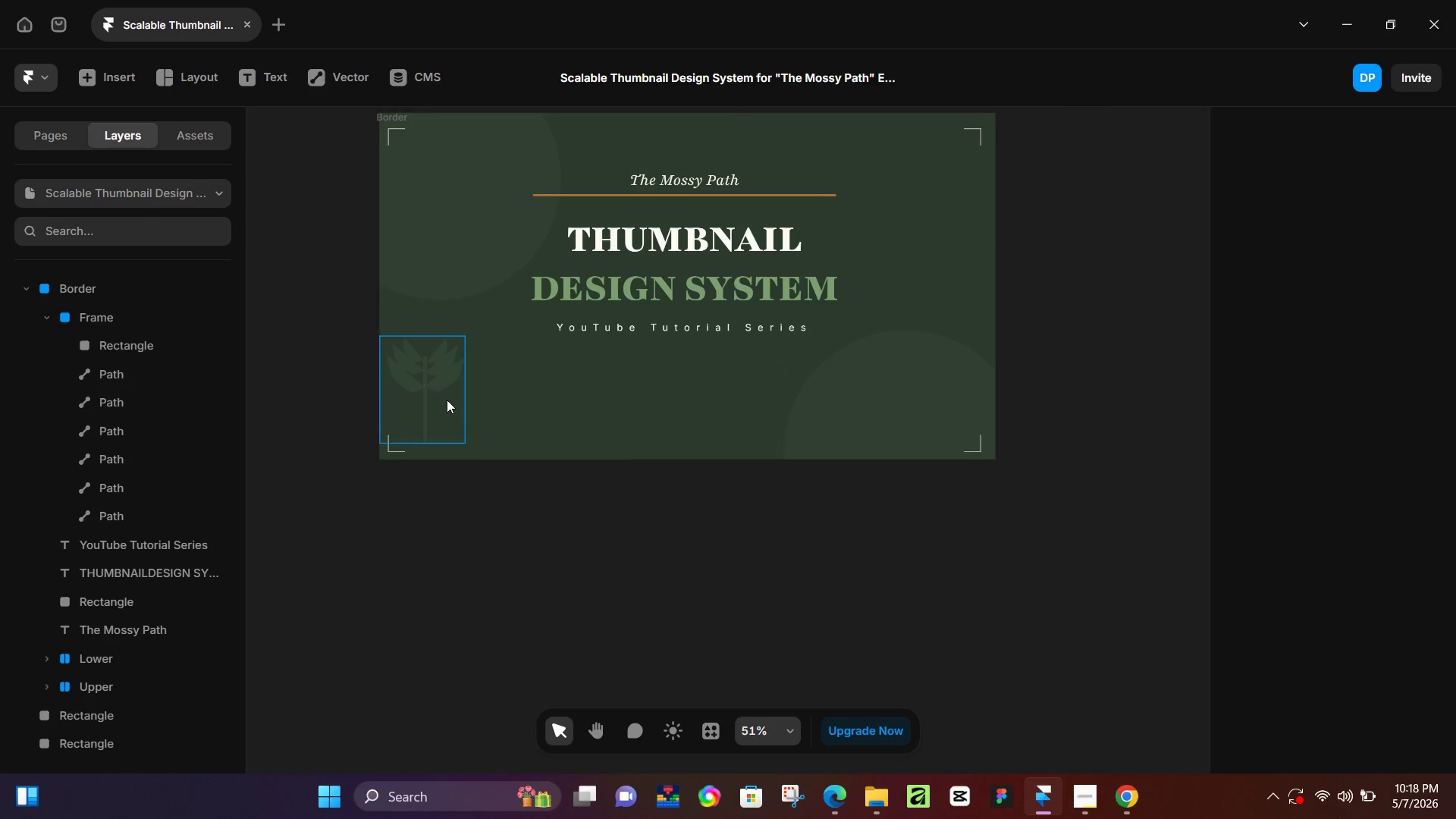 
left_click([447, 400])
 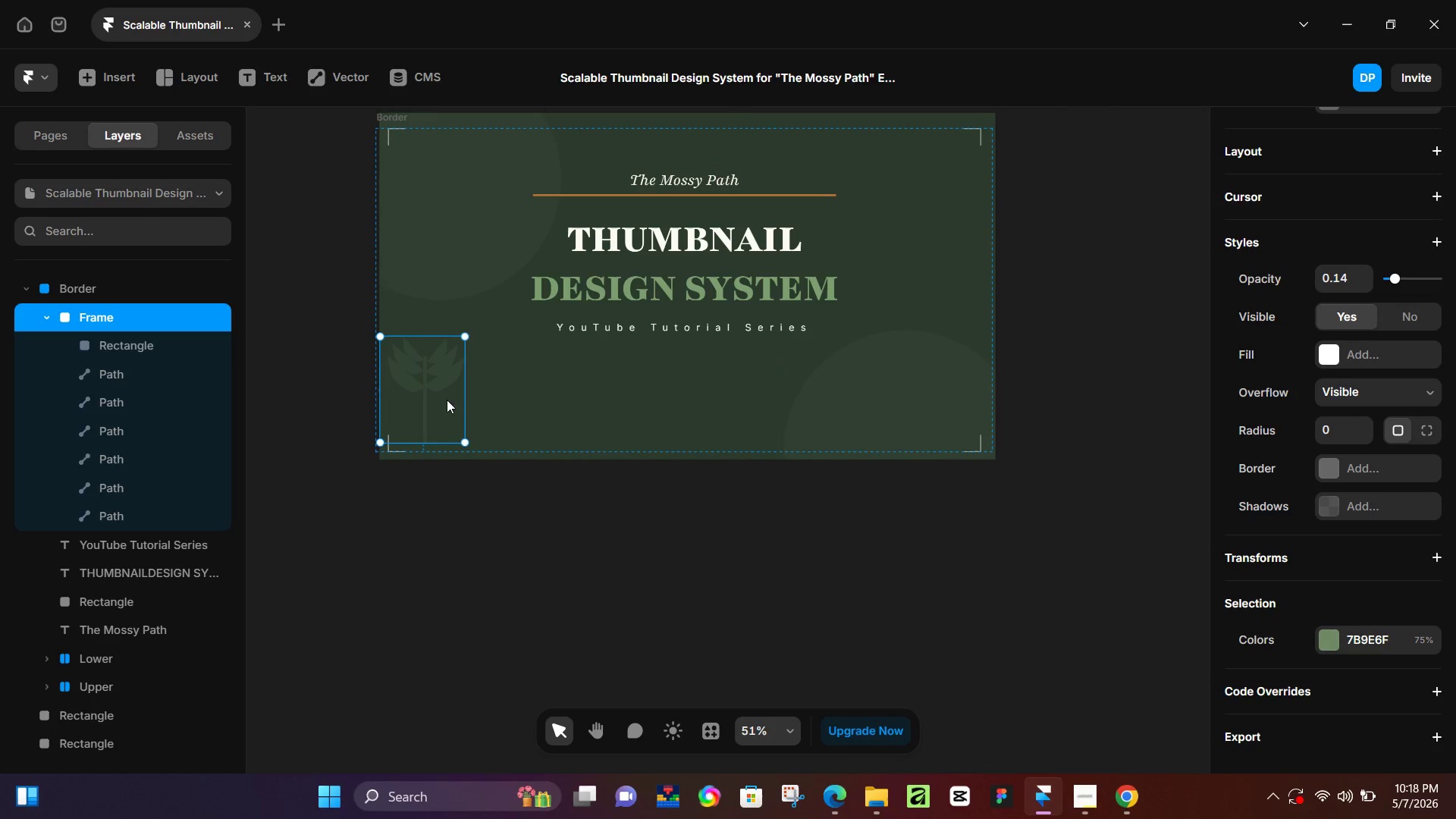 
hold_key(key=AltLeft, duration=1.52)
left_click_drag(start_coordinate=[445, 407], to_coordinate=[959, 404])
 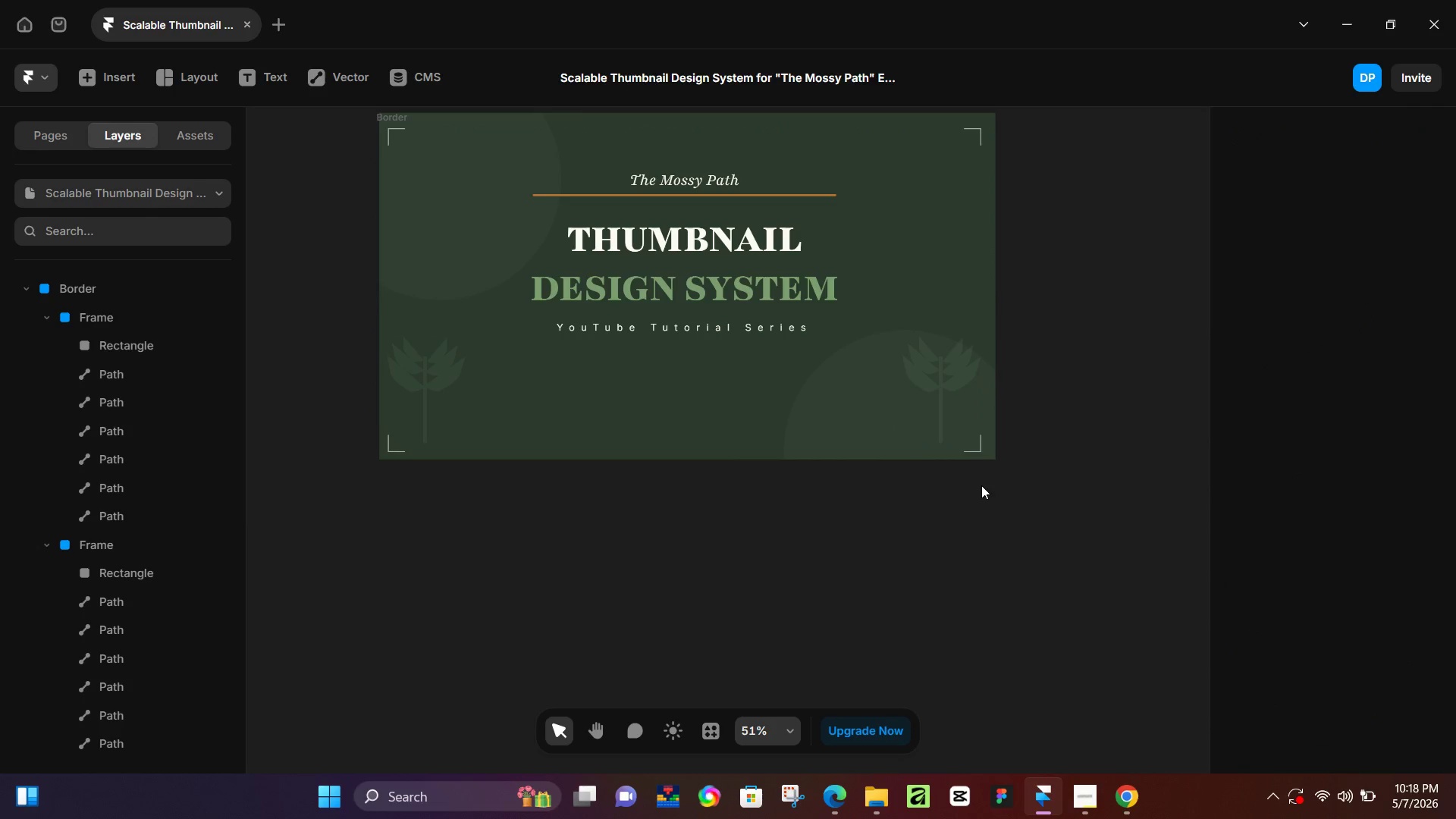 
hold_key(key=AltLeft, duration=1.5)
 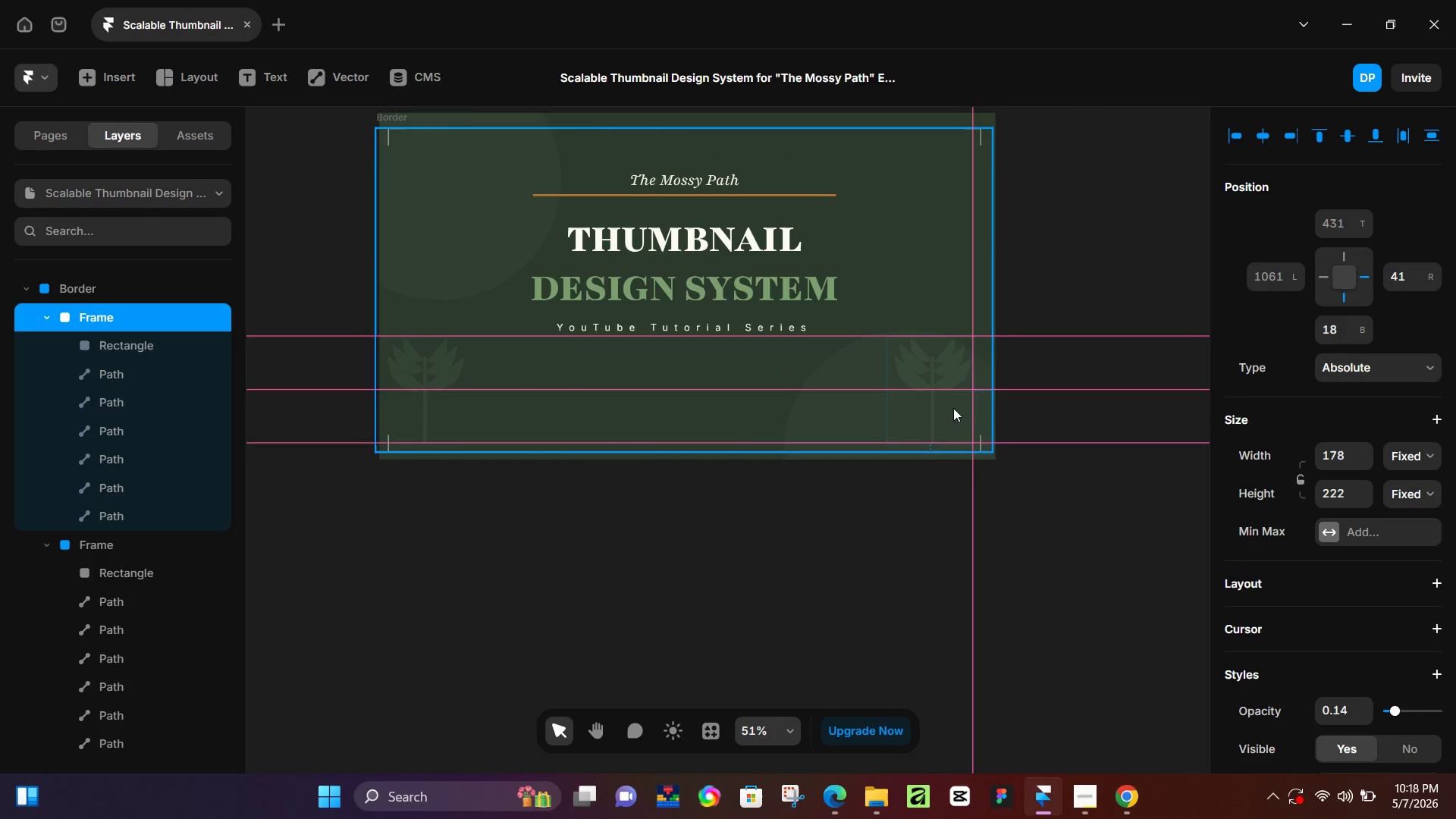 
hold_key(key=AltLeft, duration=1.5)
 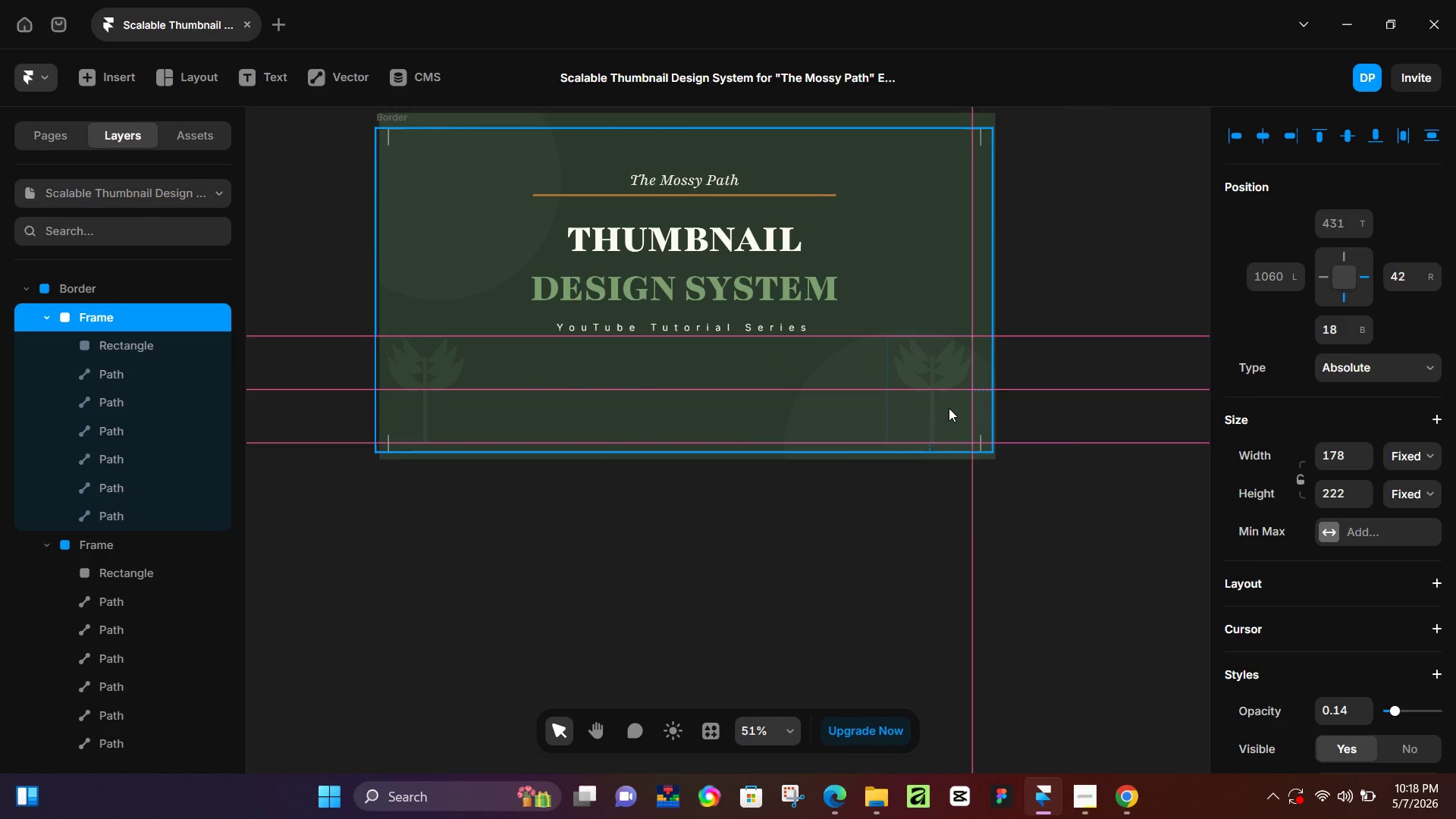 
hold_key(key=AltLeft, duration=1.5)
 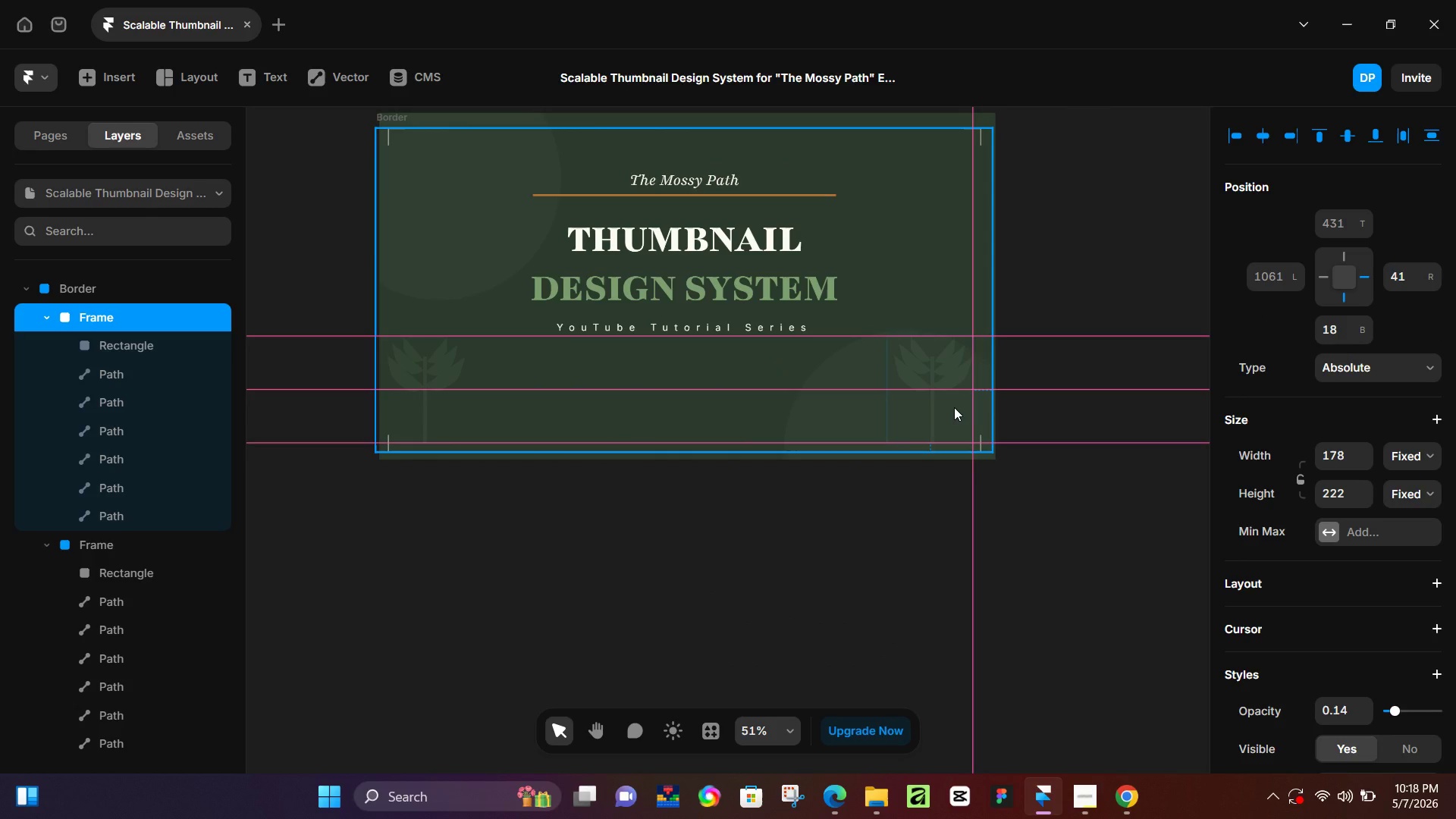 
hold_key(key=AltLeft, duration=1.5)
 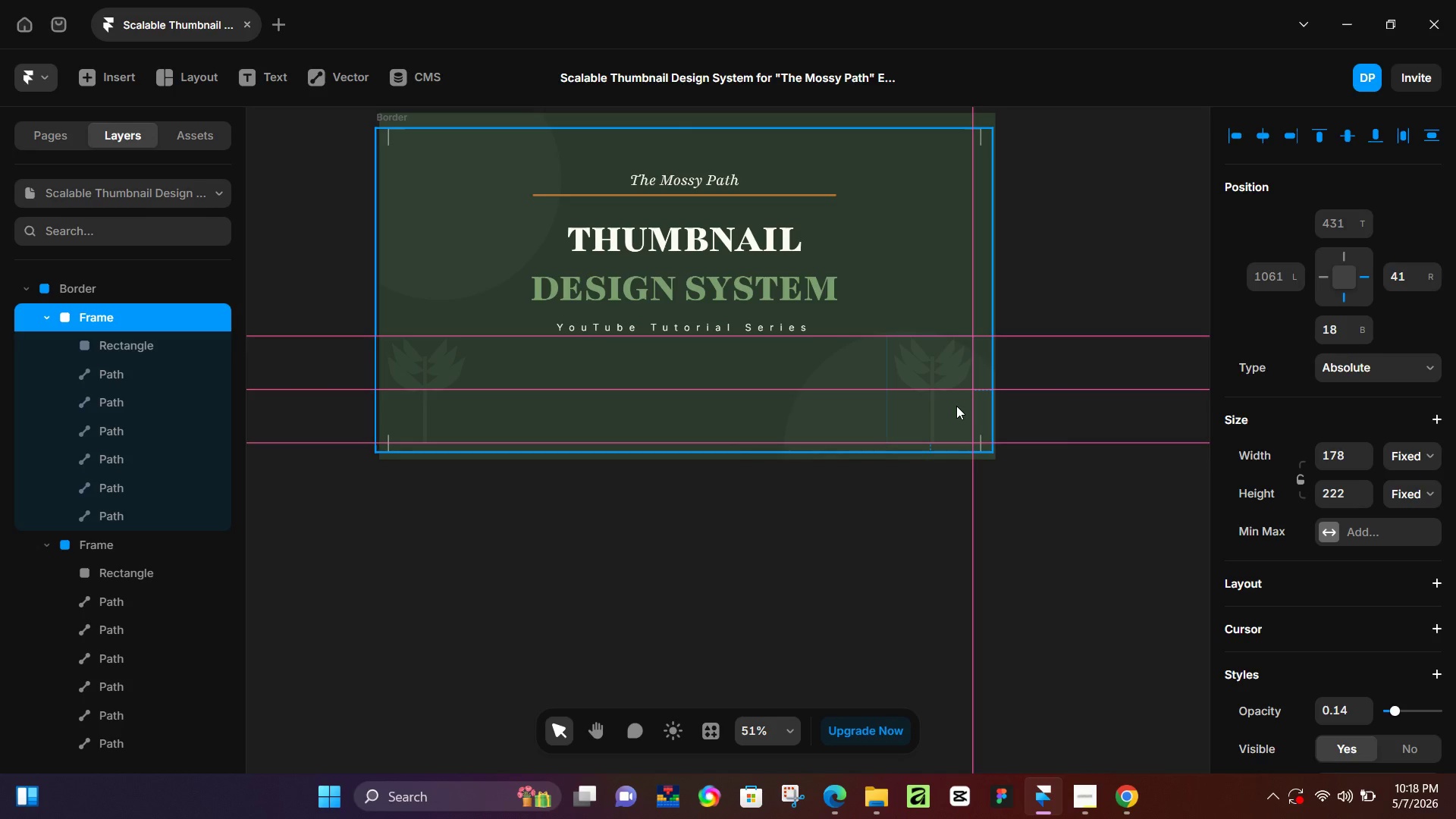 
hold_key(key=AltLeft, duration=1.52)
 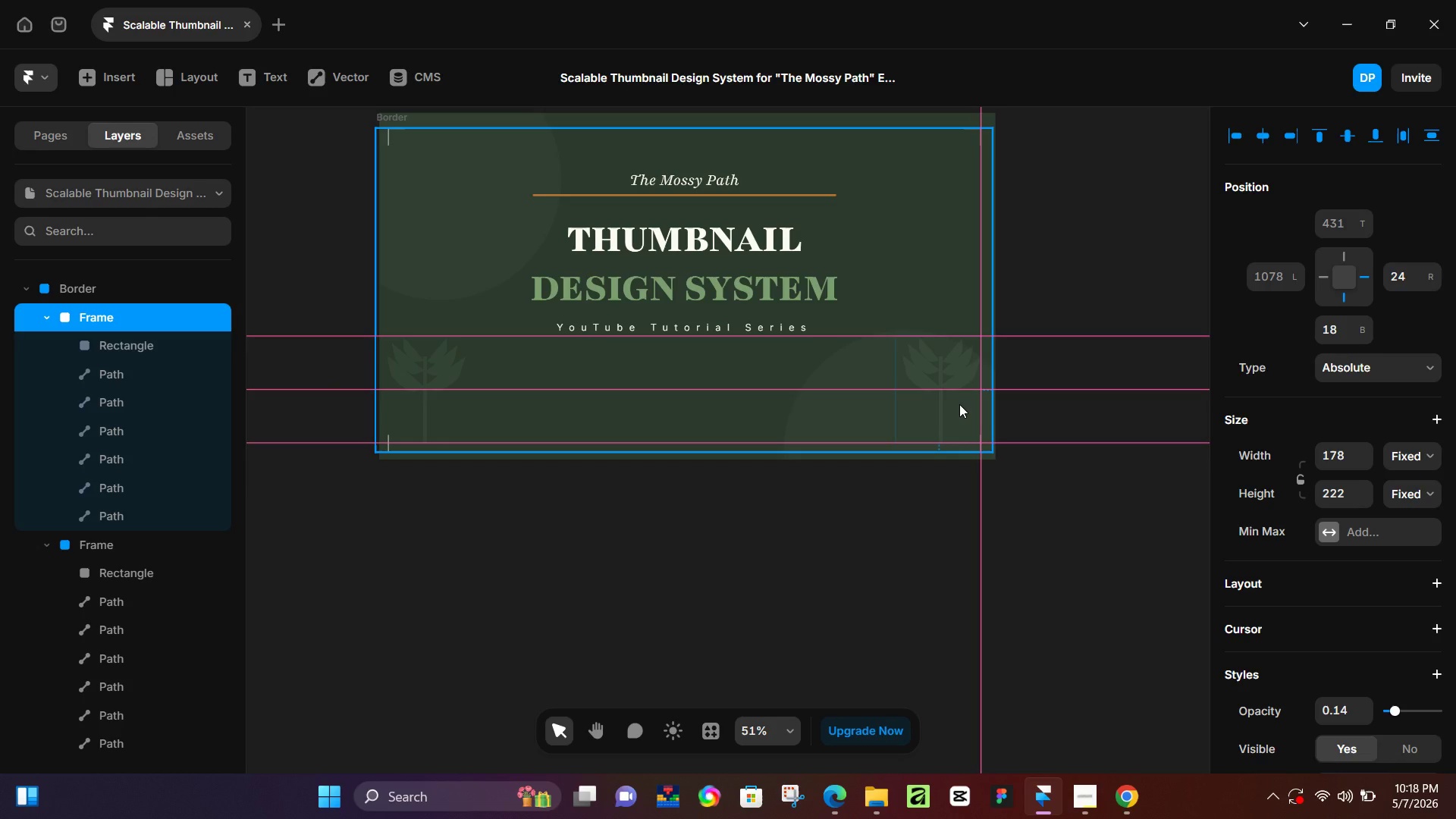 
hold_key(key=AltLeft, duration=0.89)
 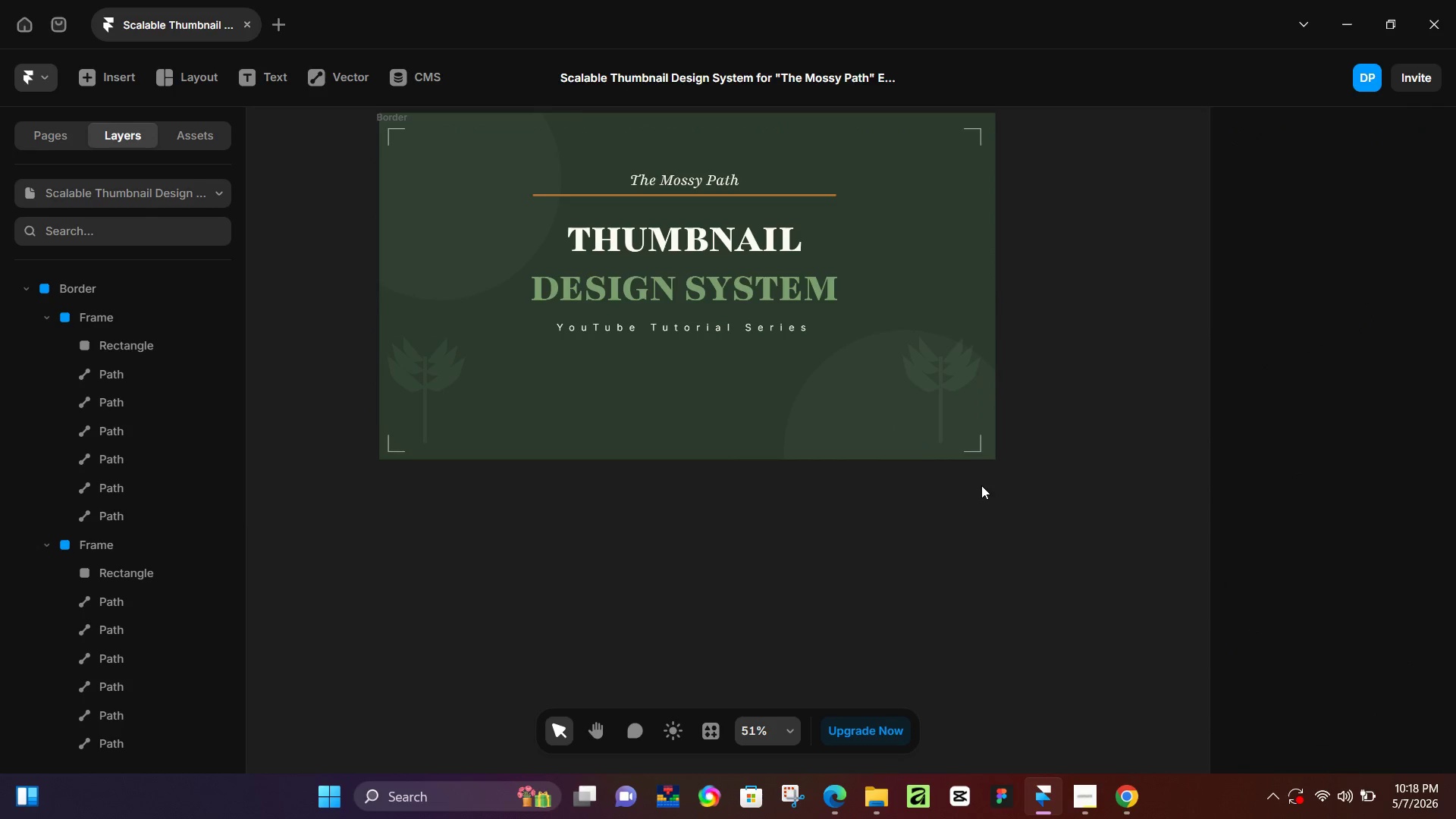 
left_click([981, 485])
 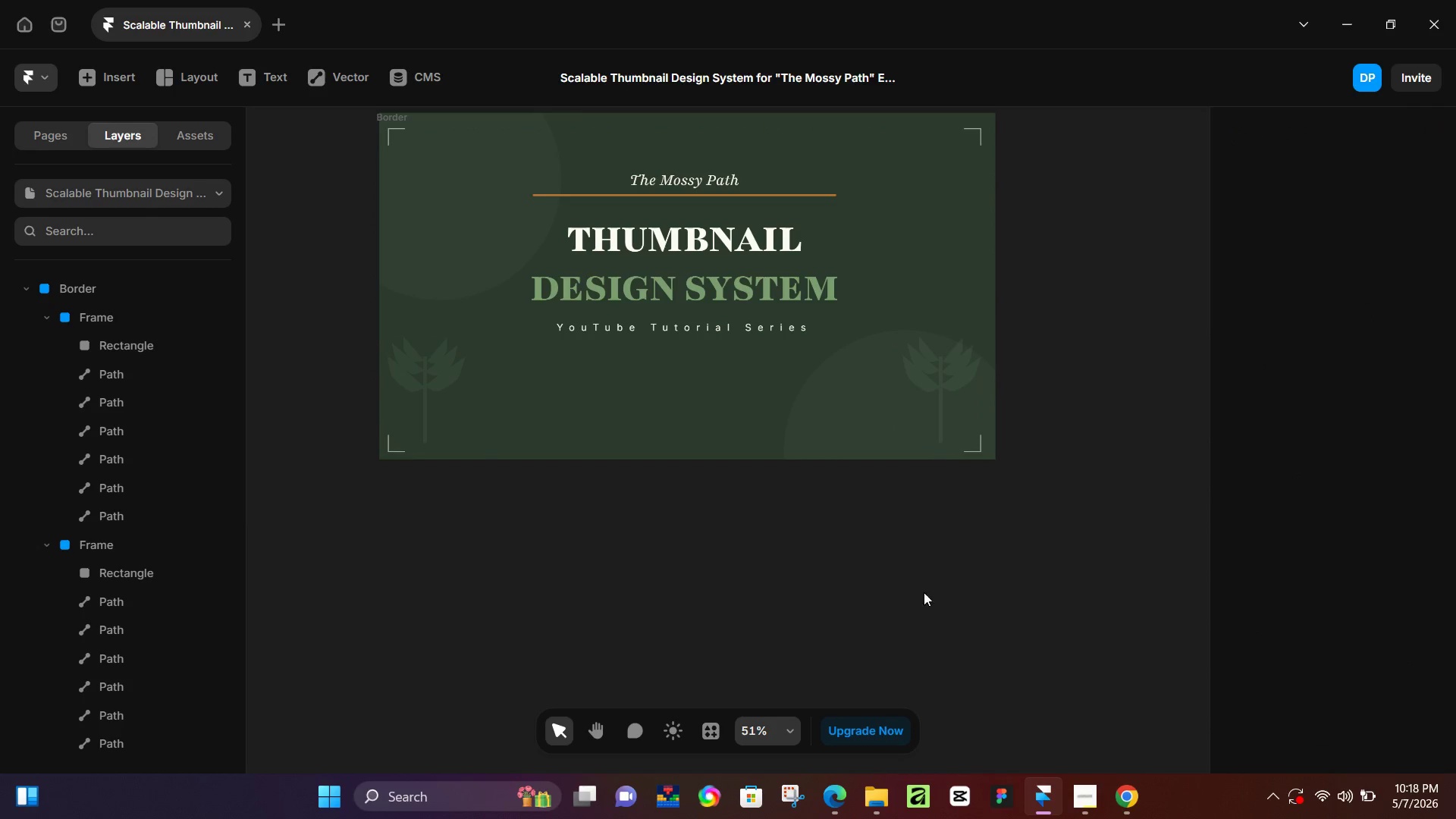 
scroll: coordinate [898, 598], scroll_direction: up, amount: 5.0
 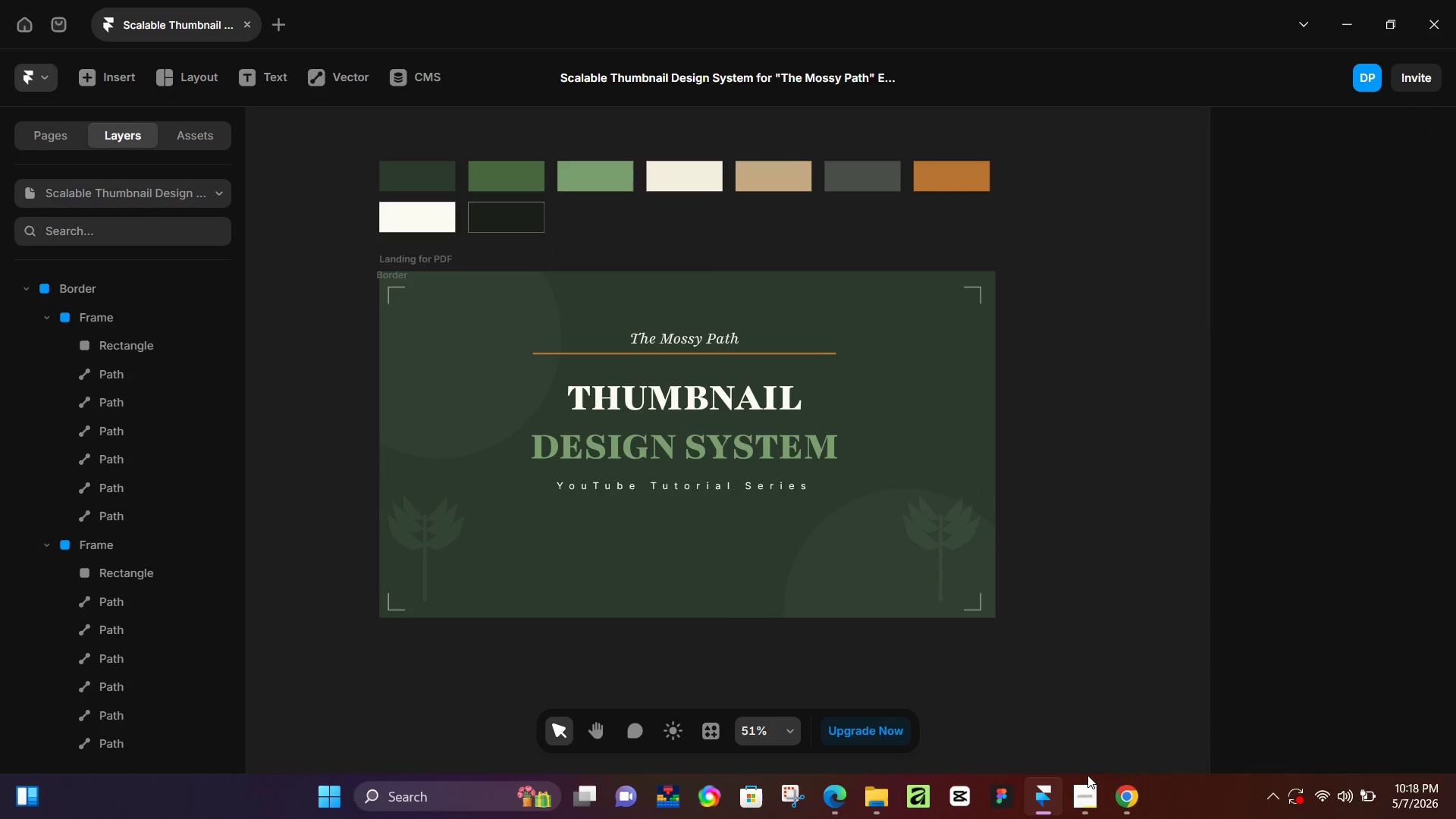 
left_click([1069, 793])